 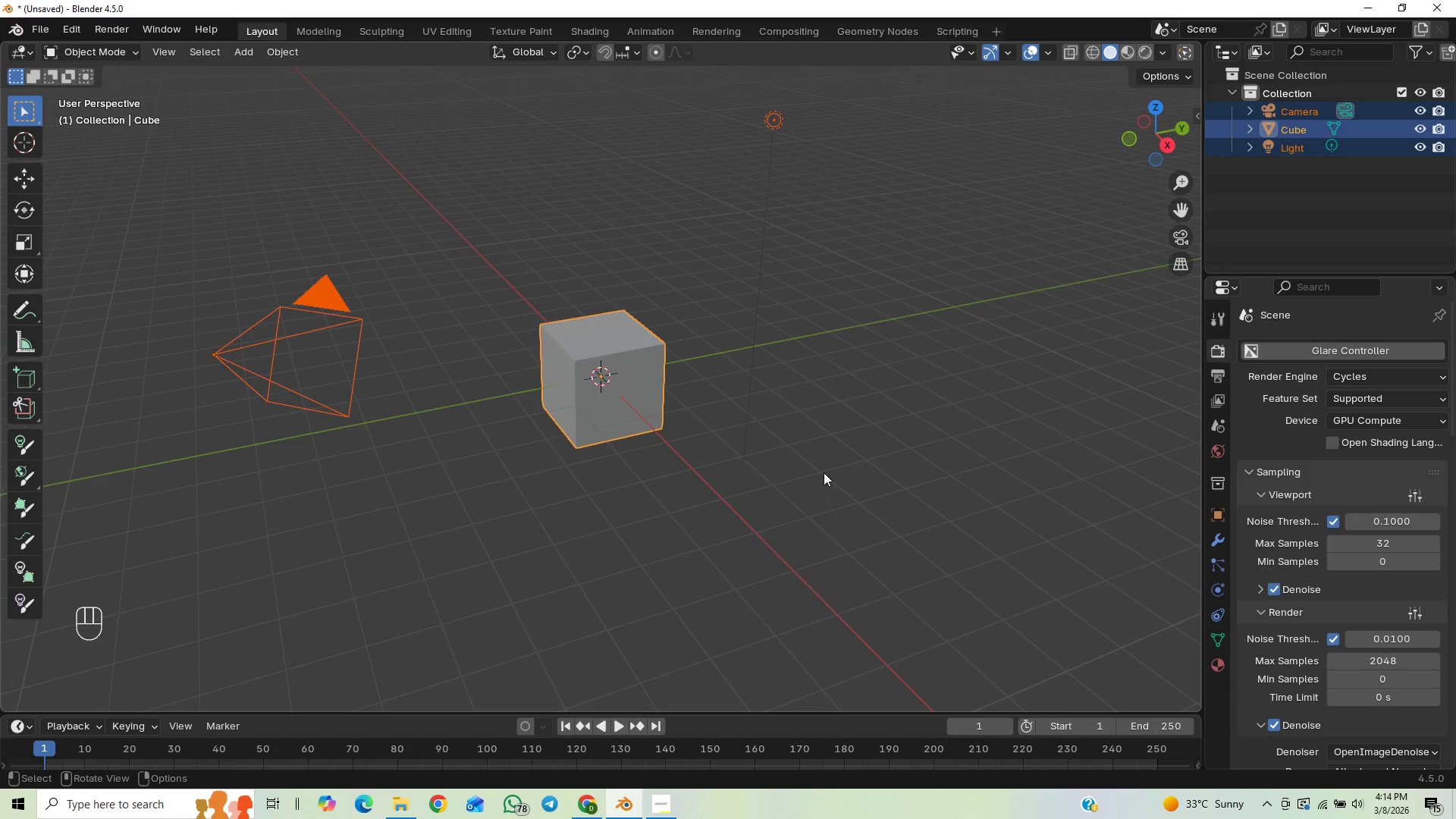 
left_click_drag(start_coordinate=[442, 268], to_coordinate=[163, 449])
 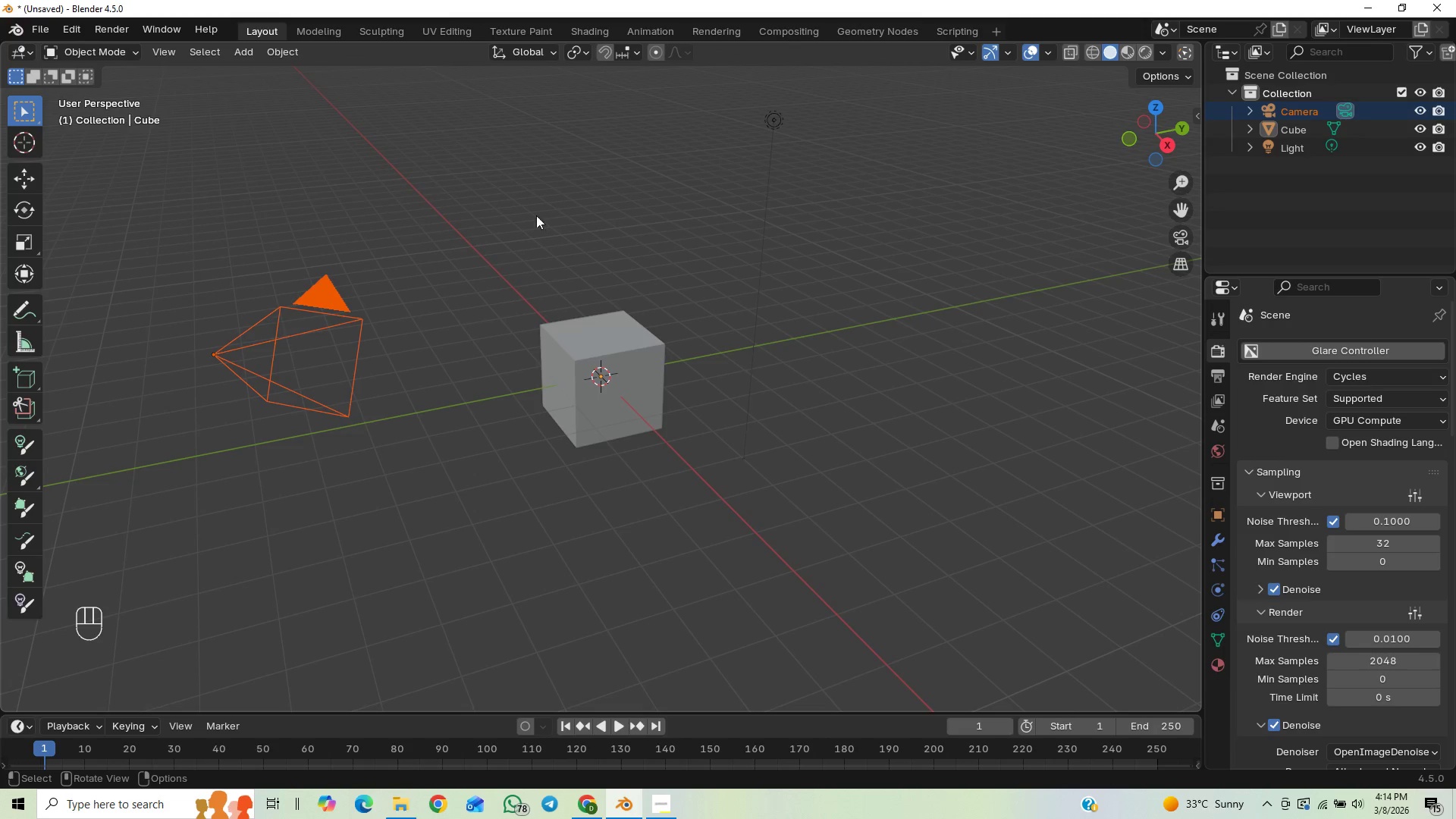 
left_click_drag(start_coordinate=[545, 232], to_coordinate=[871, 481])
 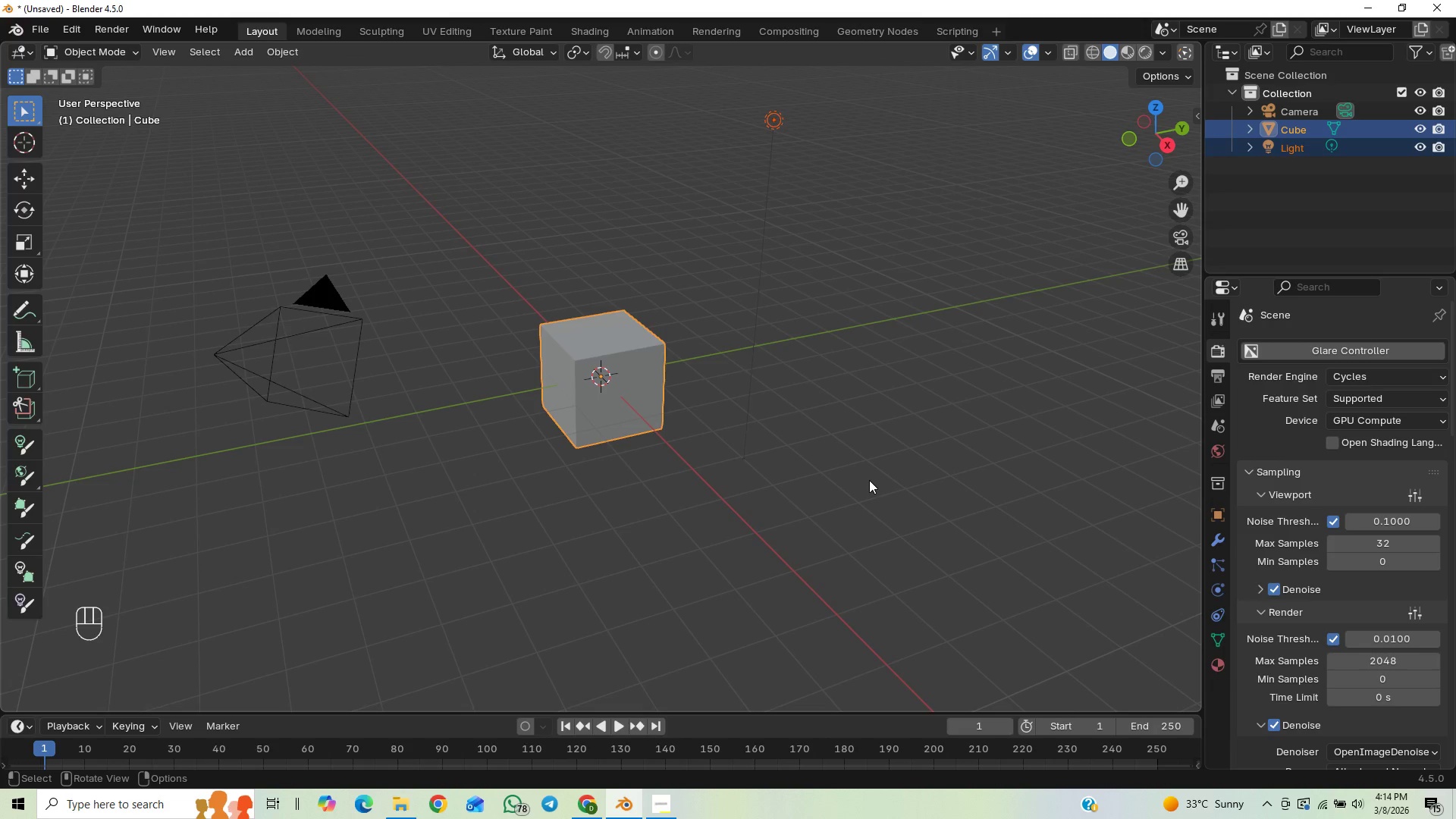 
key(X)
 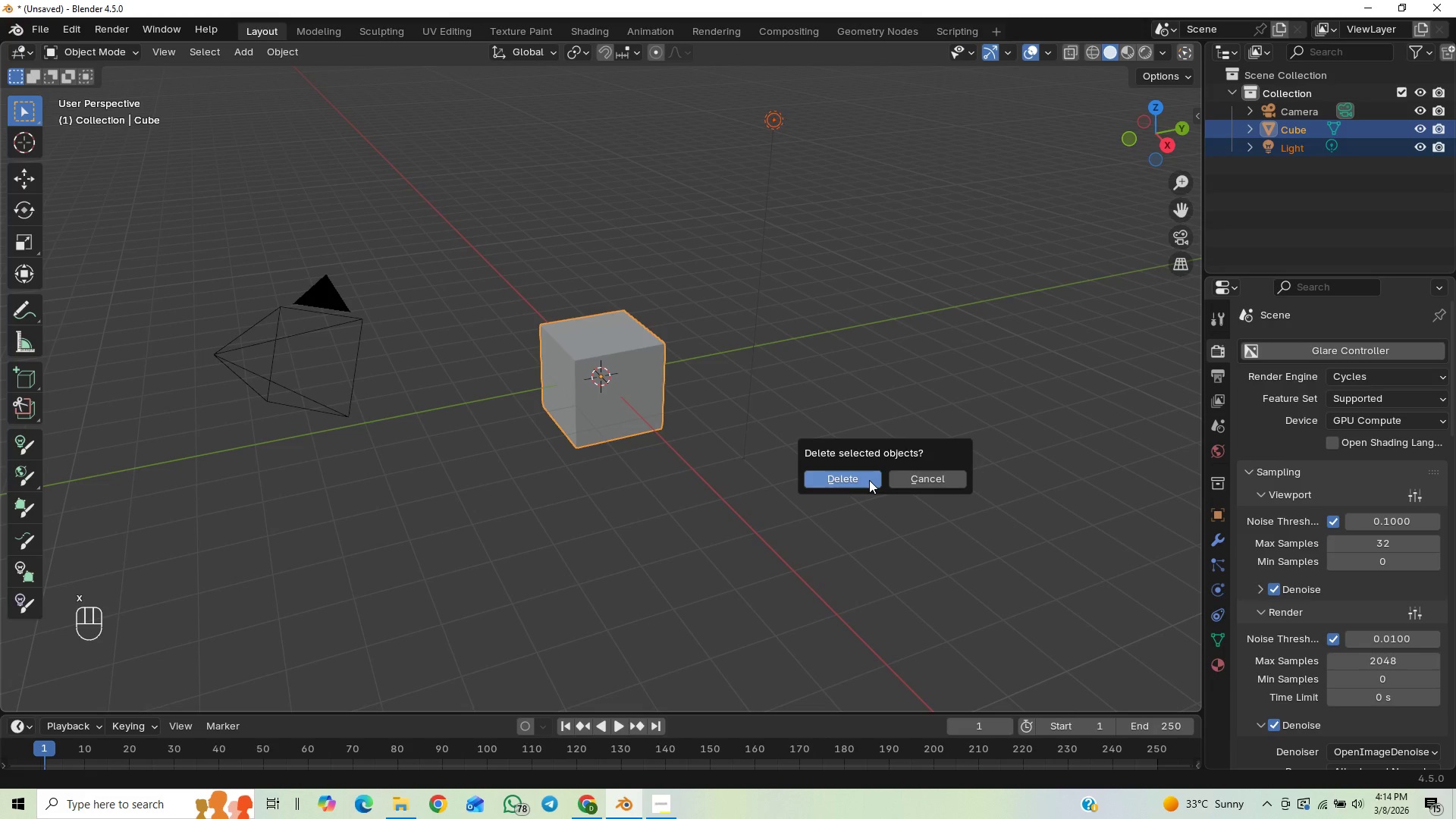 
left_click([869, 480])
 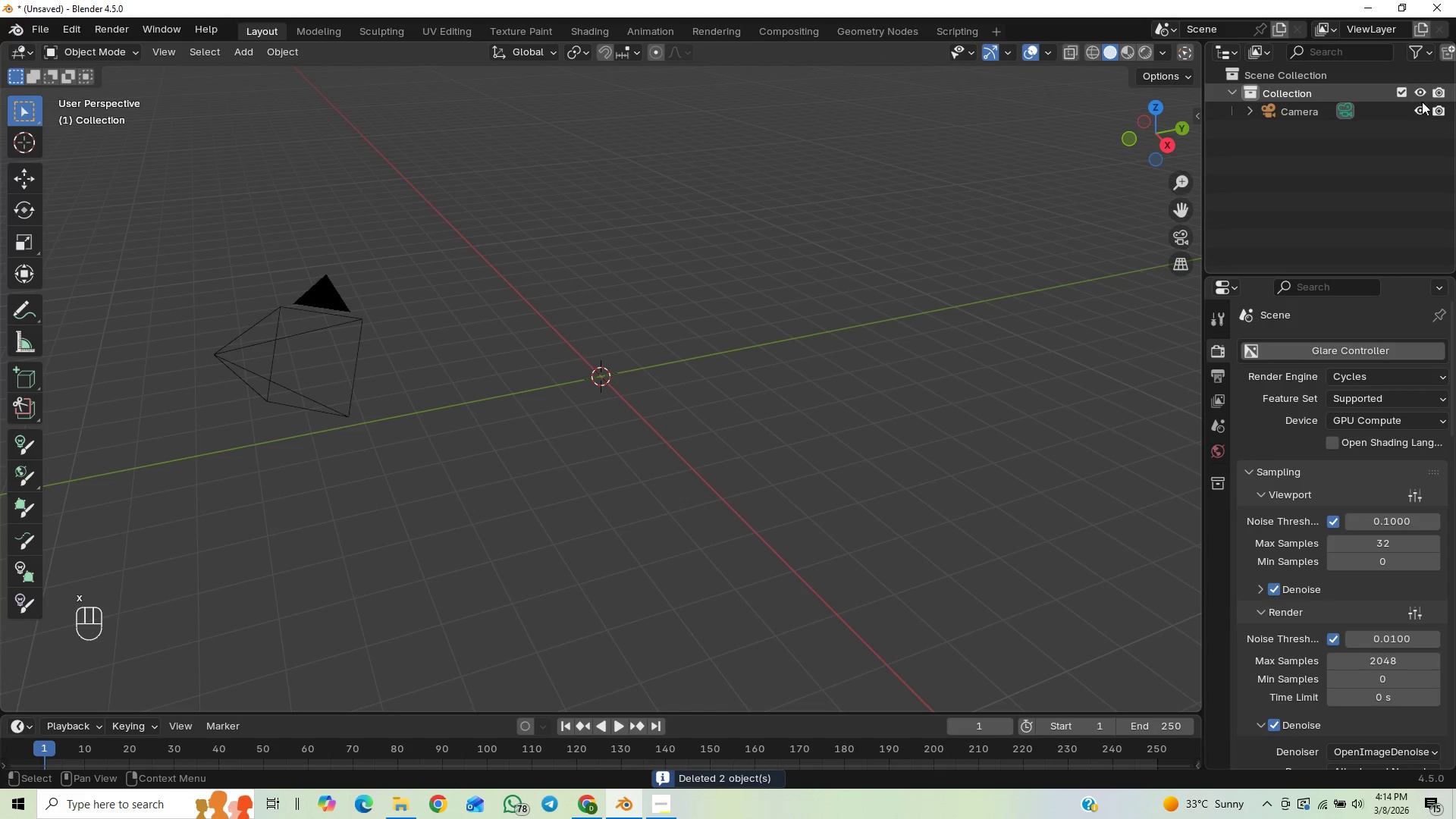 
left_click([1412, 115])
 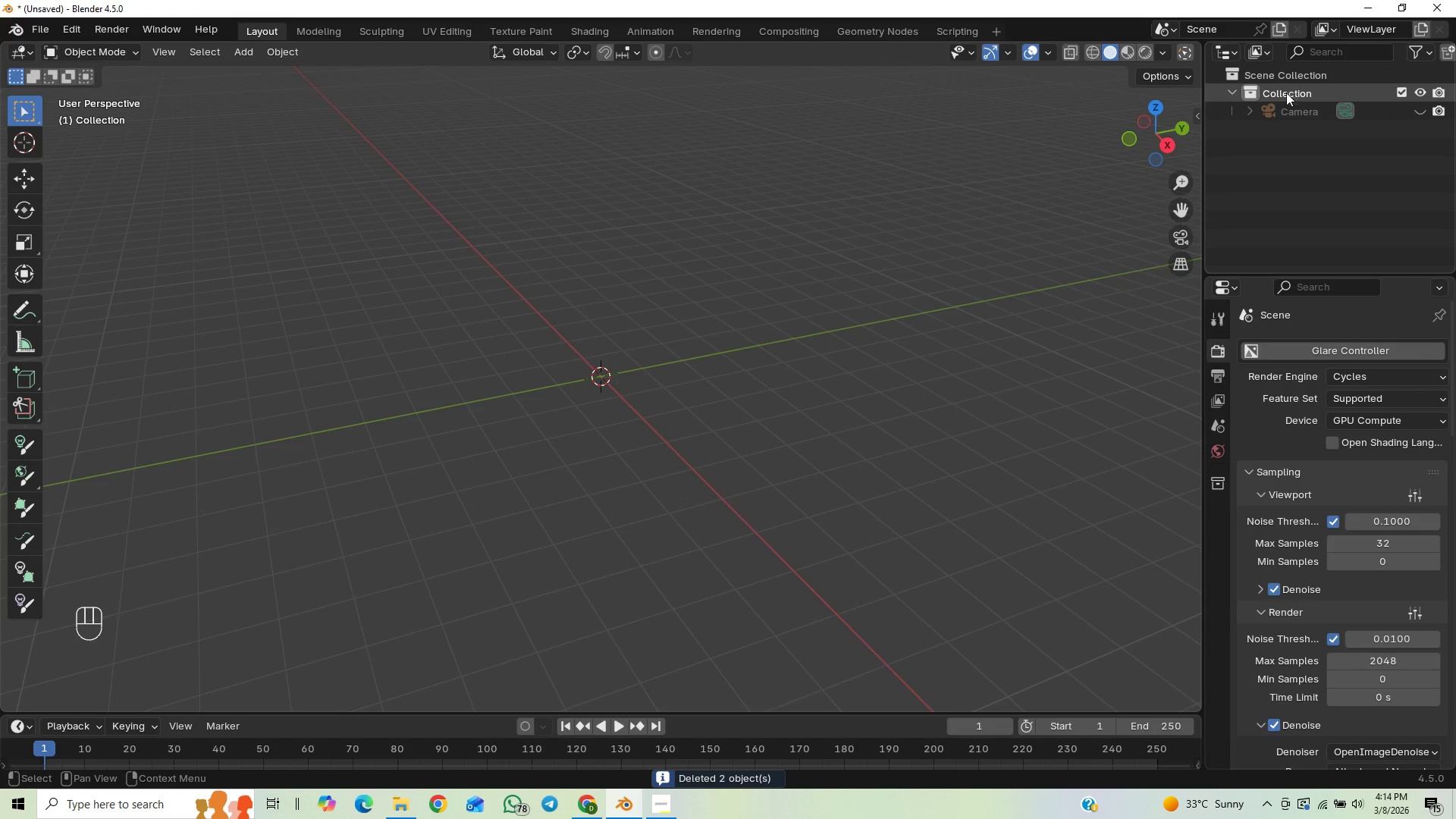 
left_click_drag(start_coordinate=[1282, 105], to_coordinate=[1291, 74])
 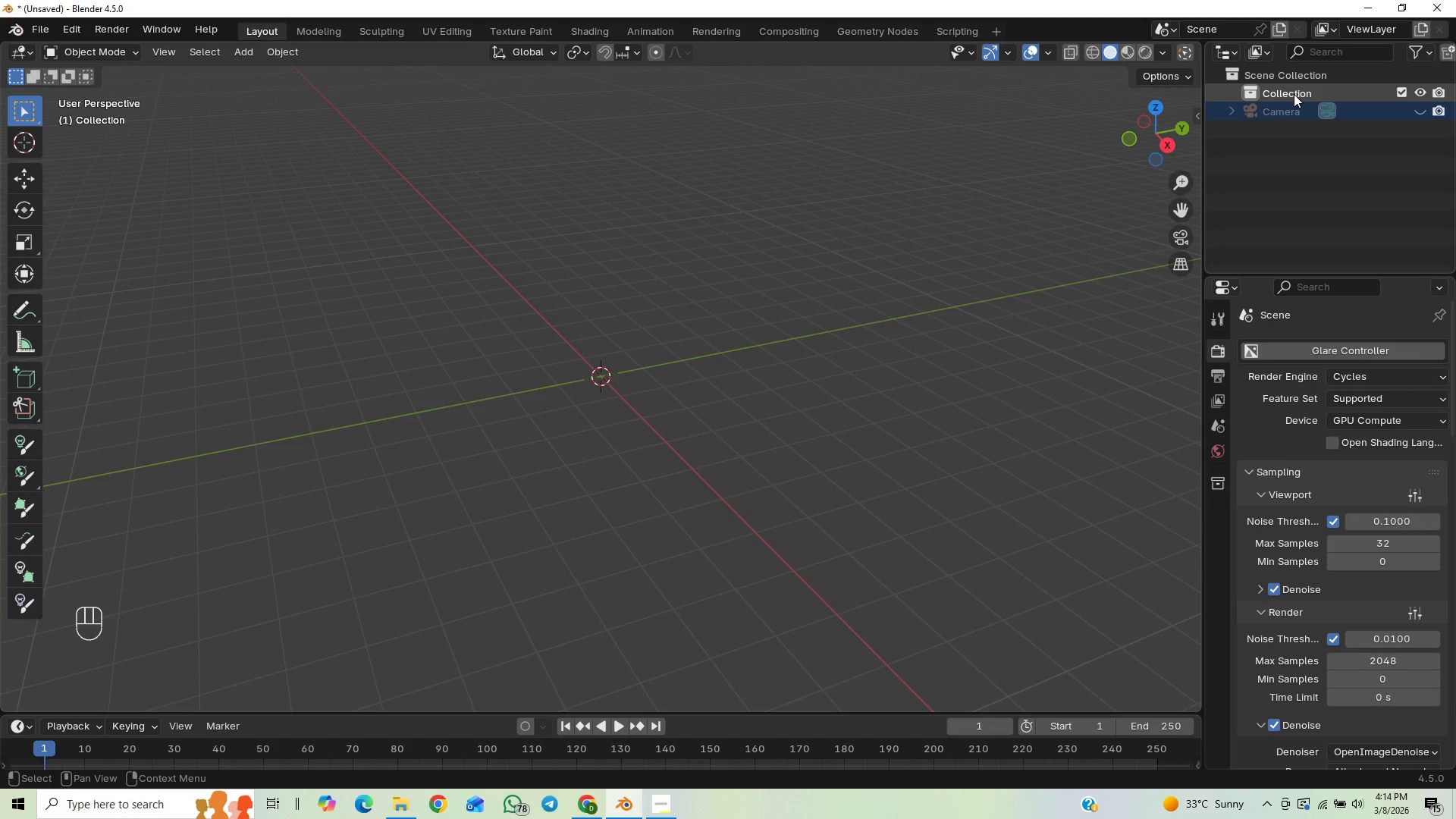 
left_click([1294, 94])
 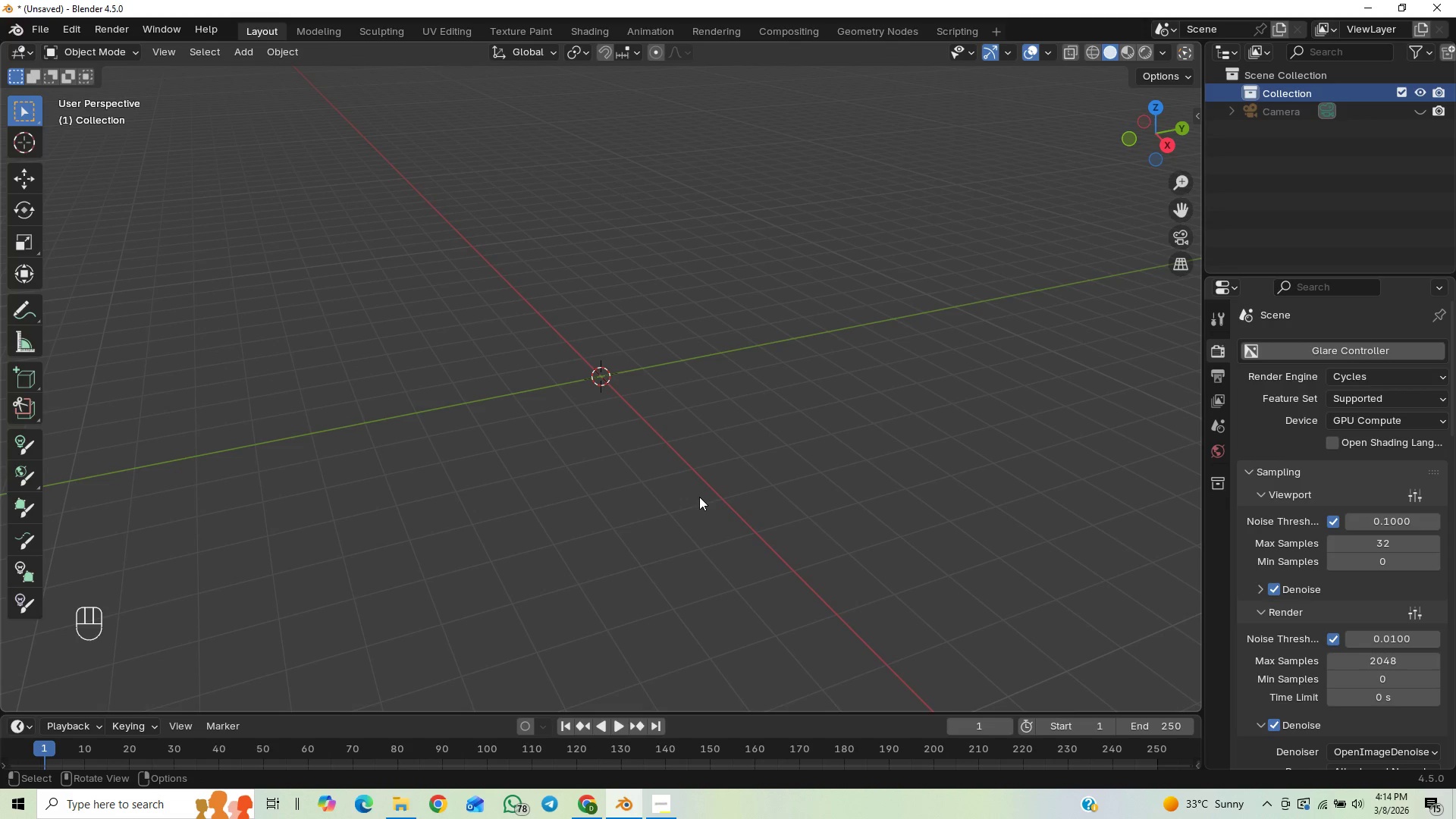 
key(Shift+ShiftLeft)
 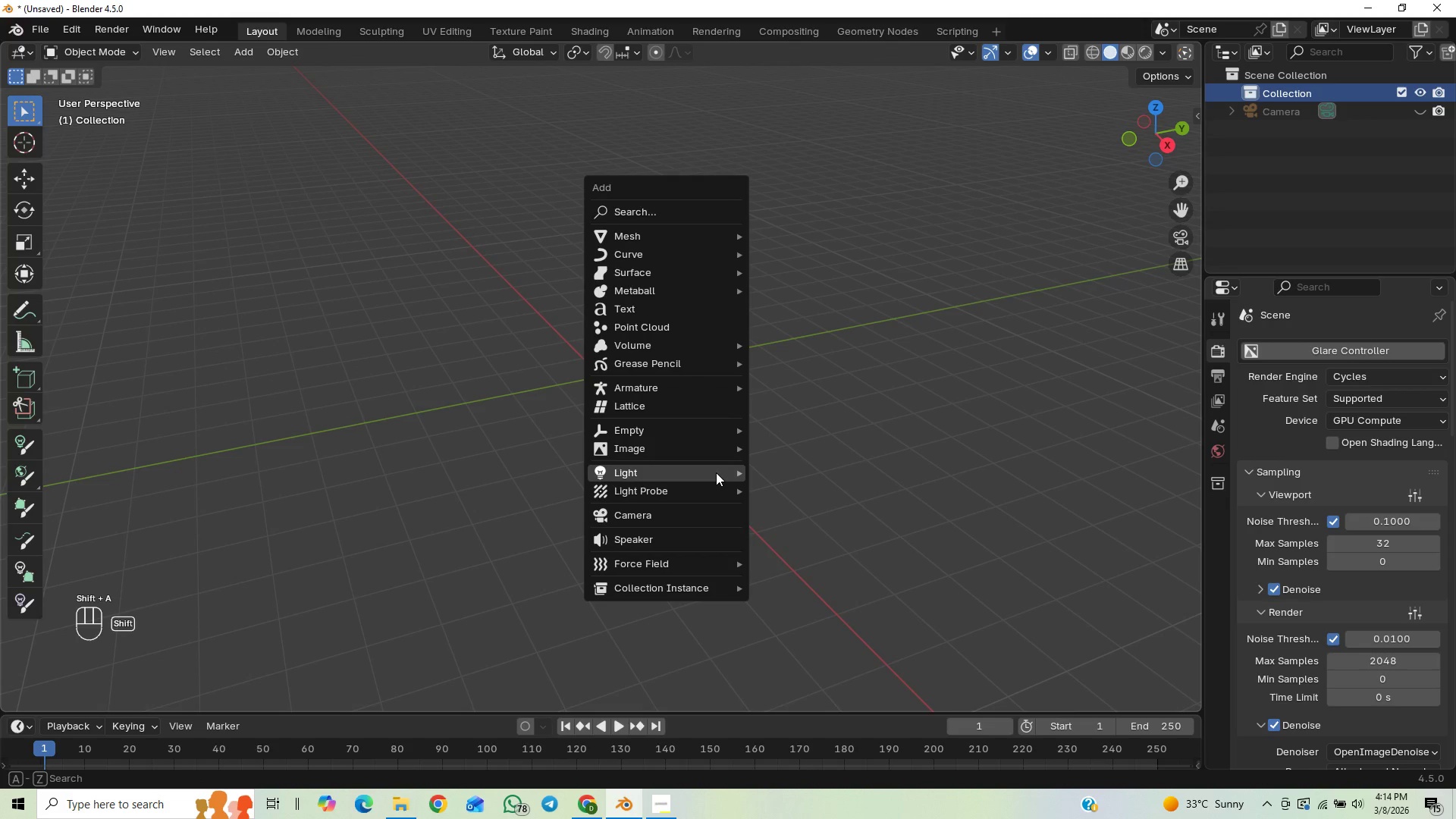 
key(Shift+A)
 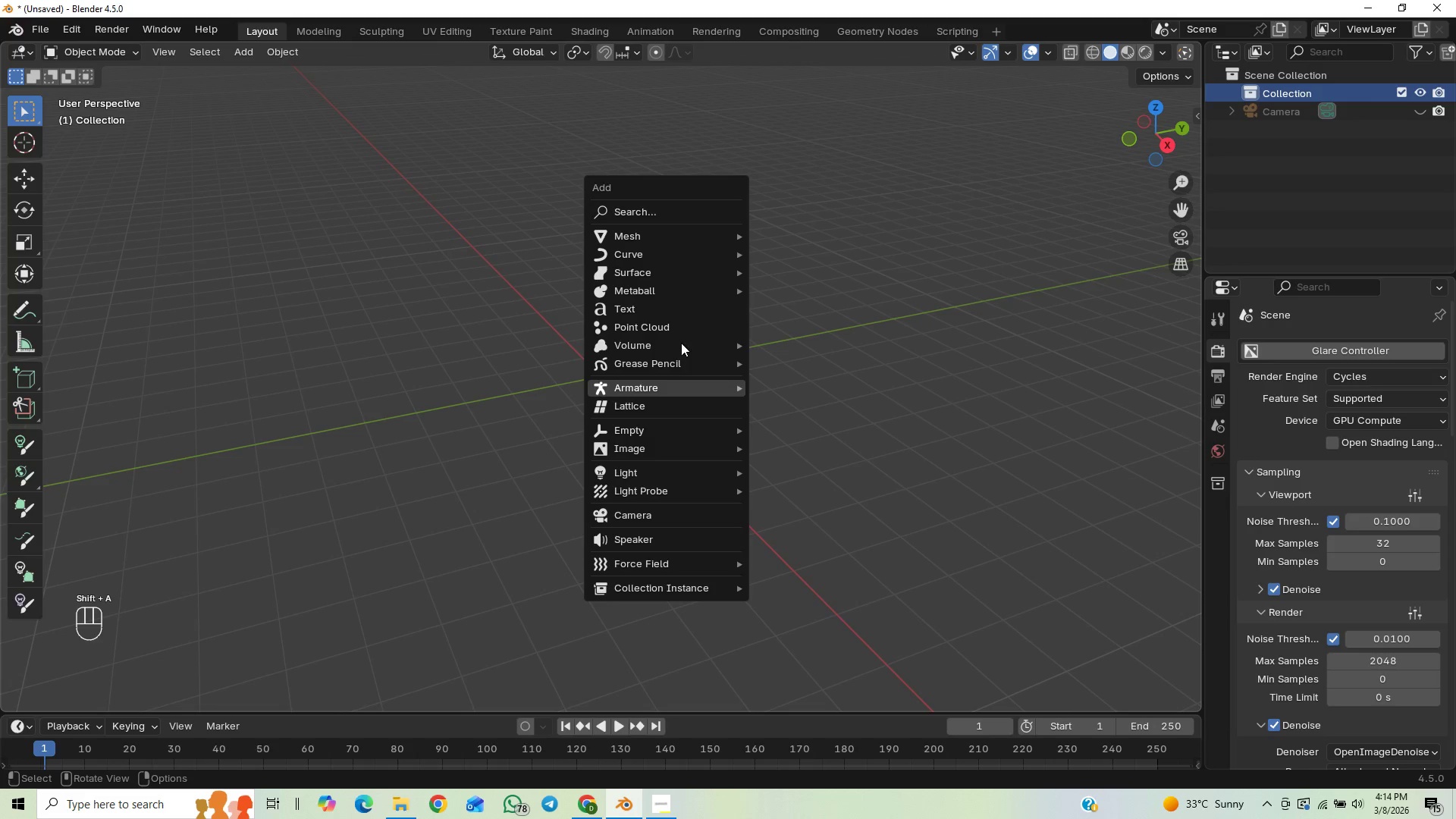 
mouse_move([681, 232])
 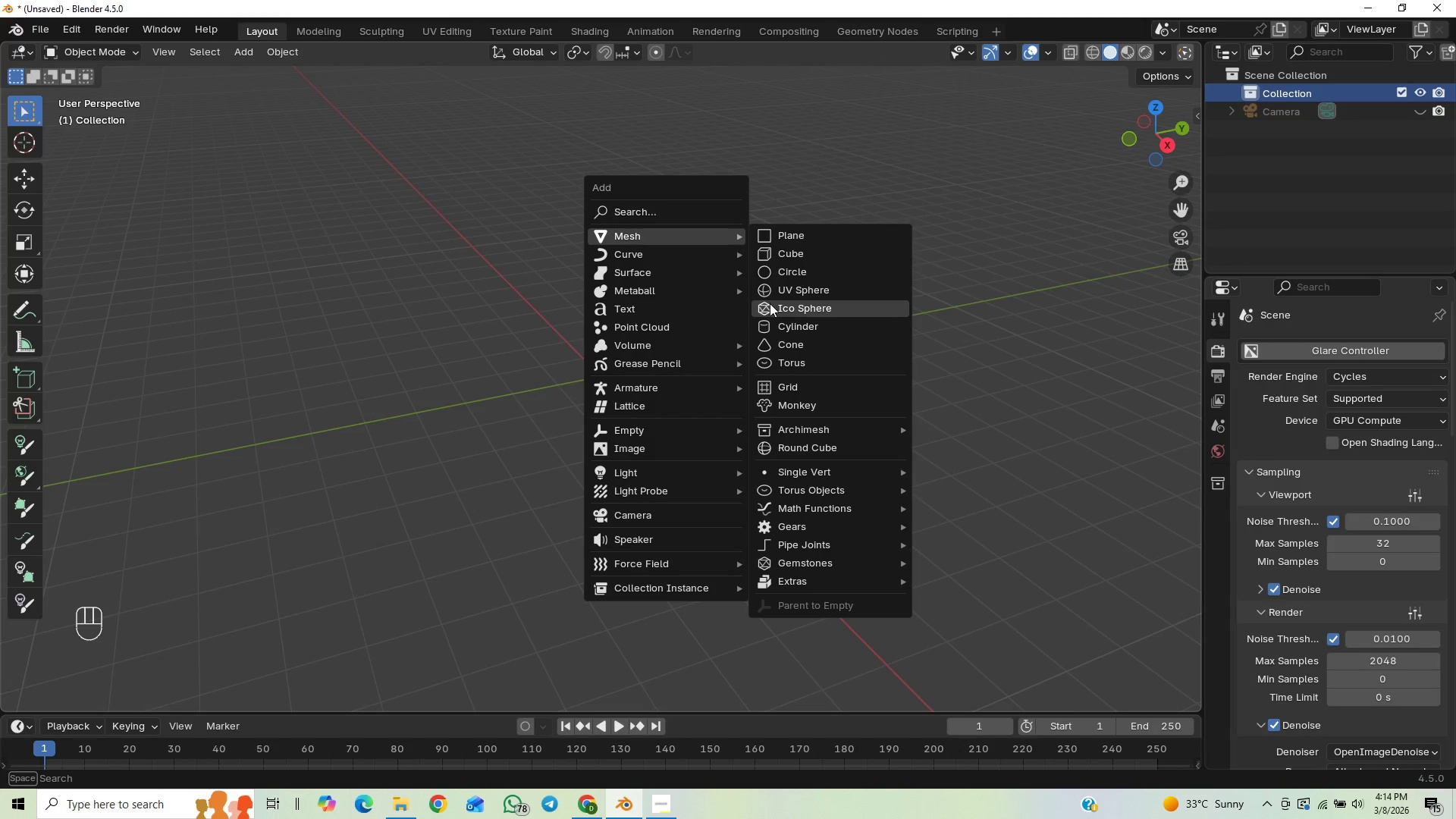 
left_click([770, 303])
 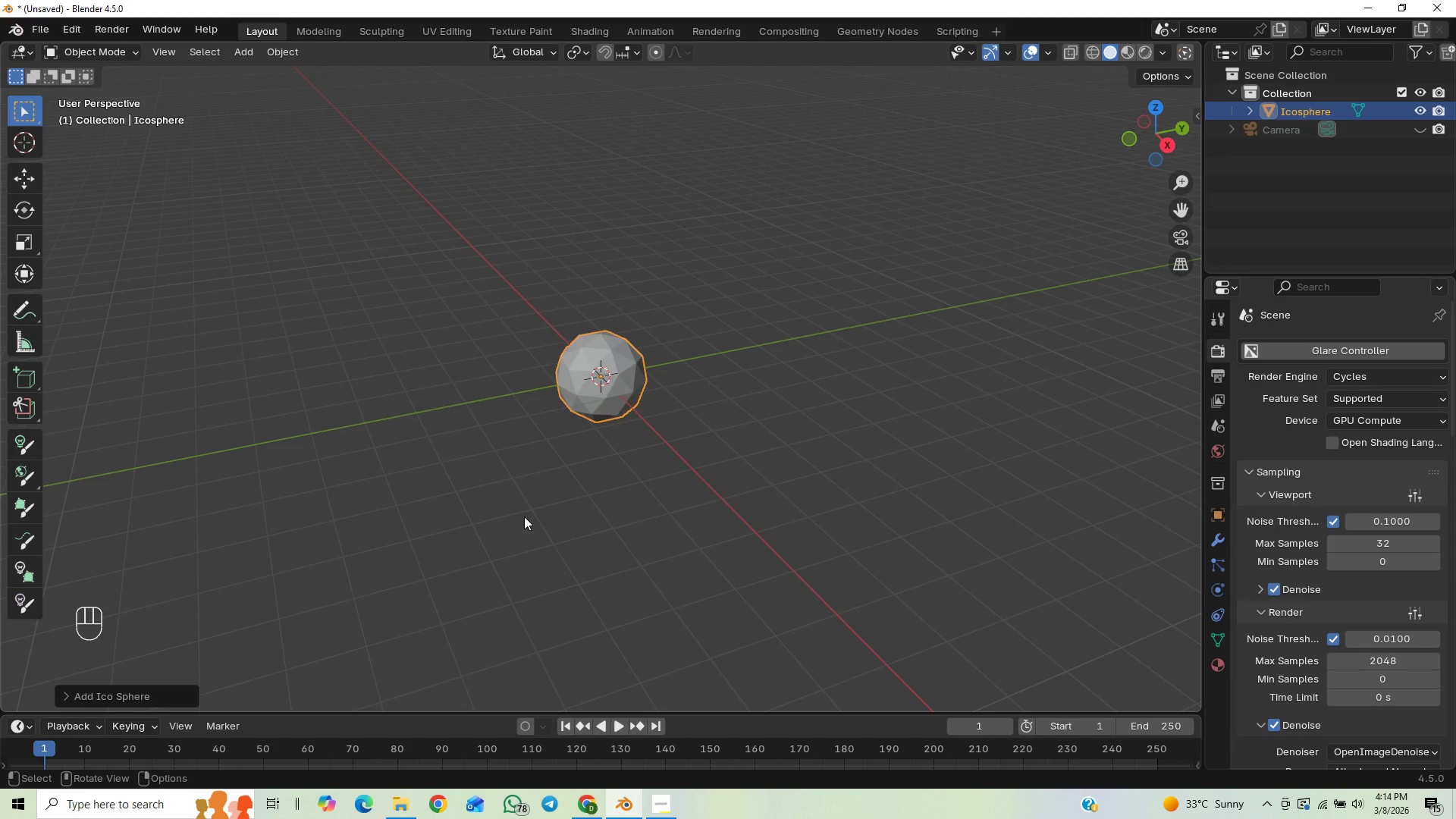 
wait(5.14)
 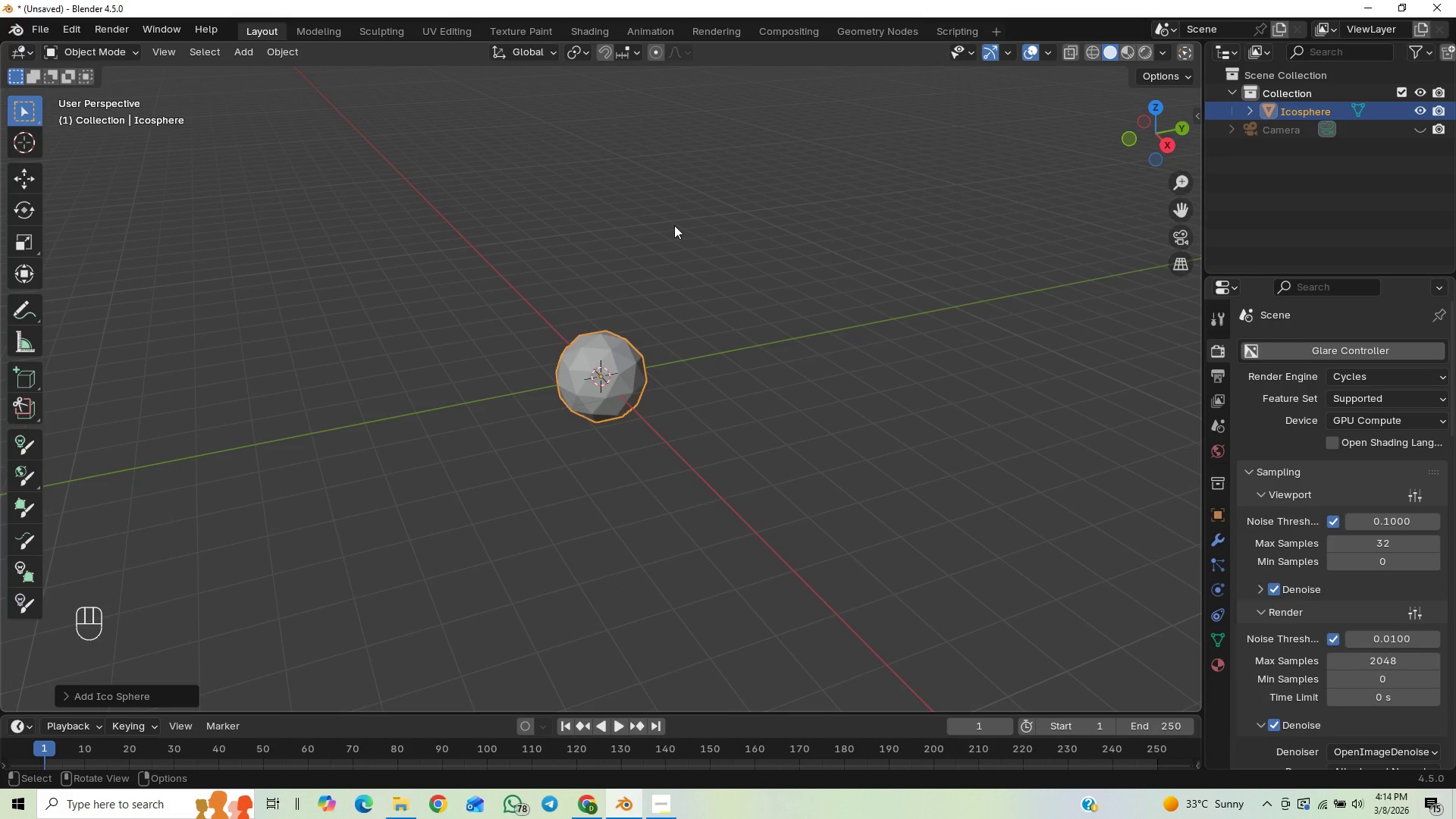 
left_click([64, 698])
 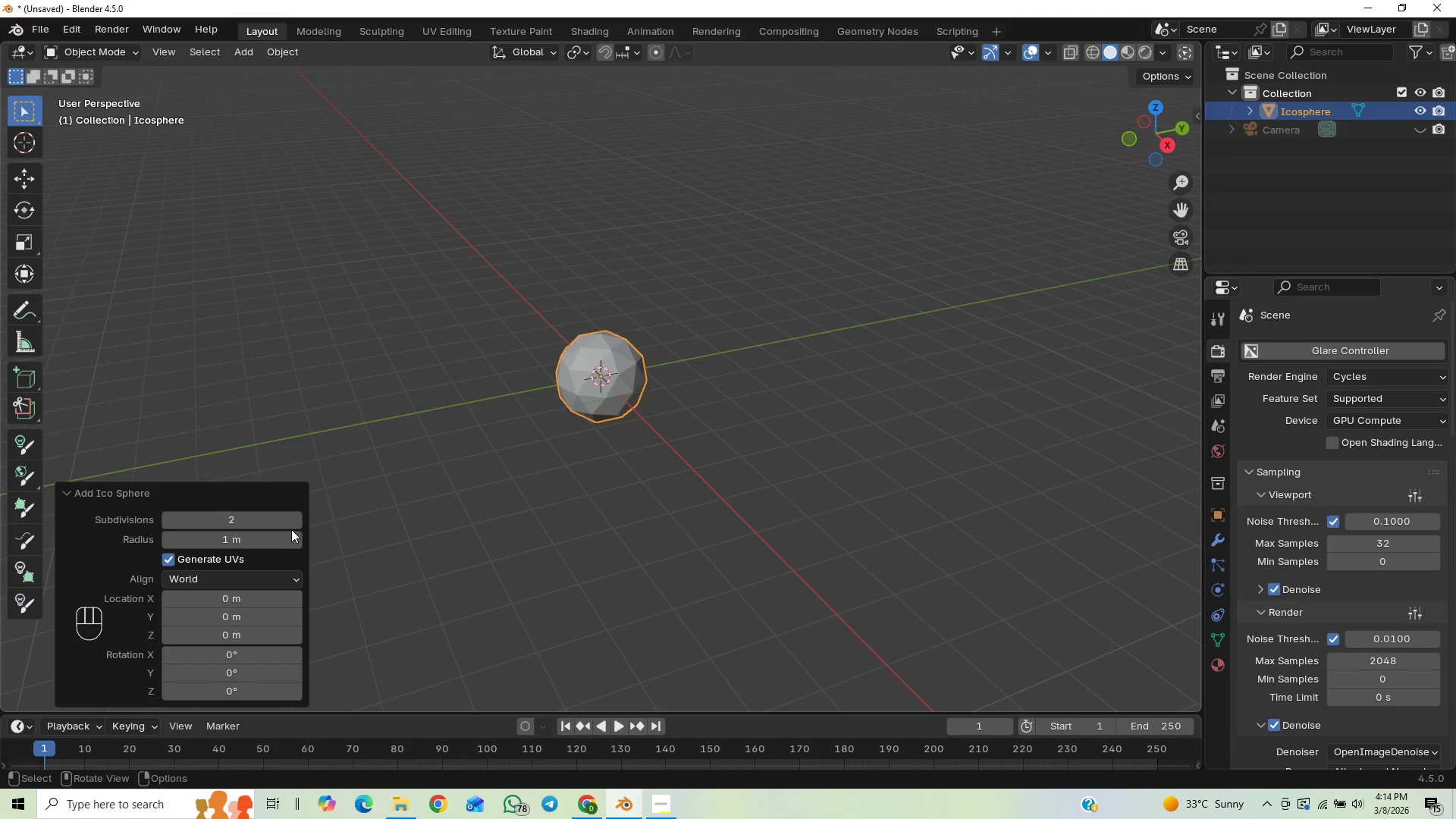 
left_click([291, 525])
 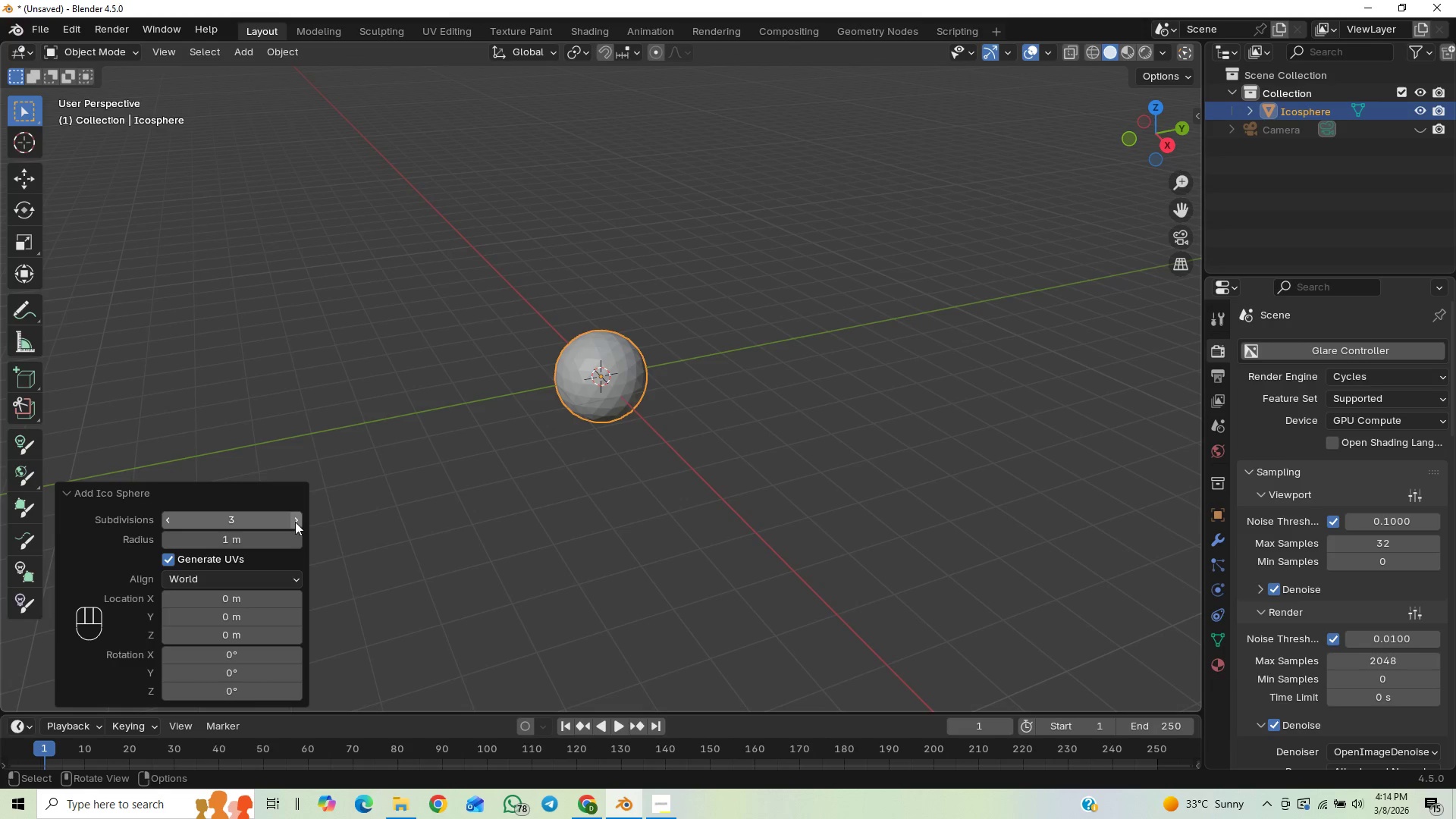 
left_click([295, 522])
 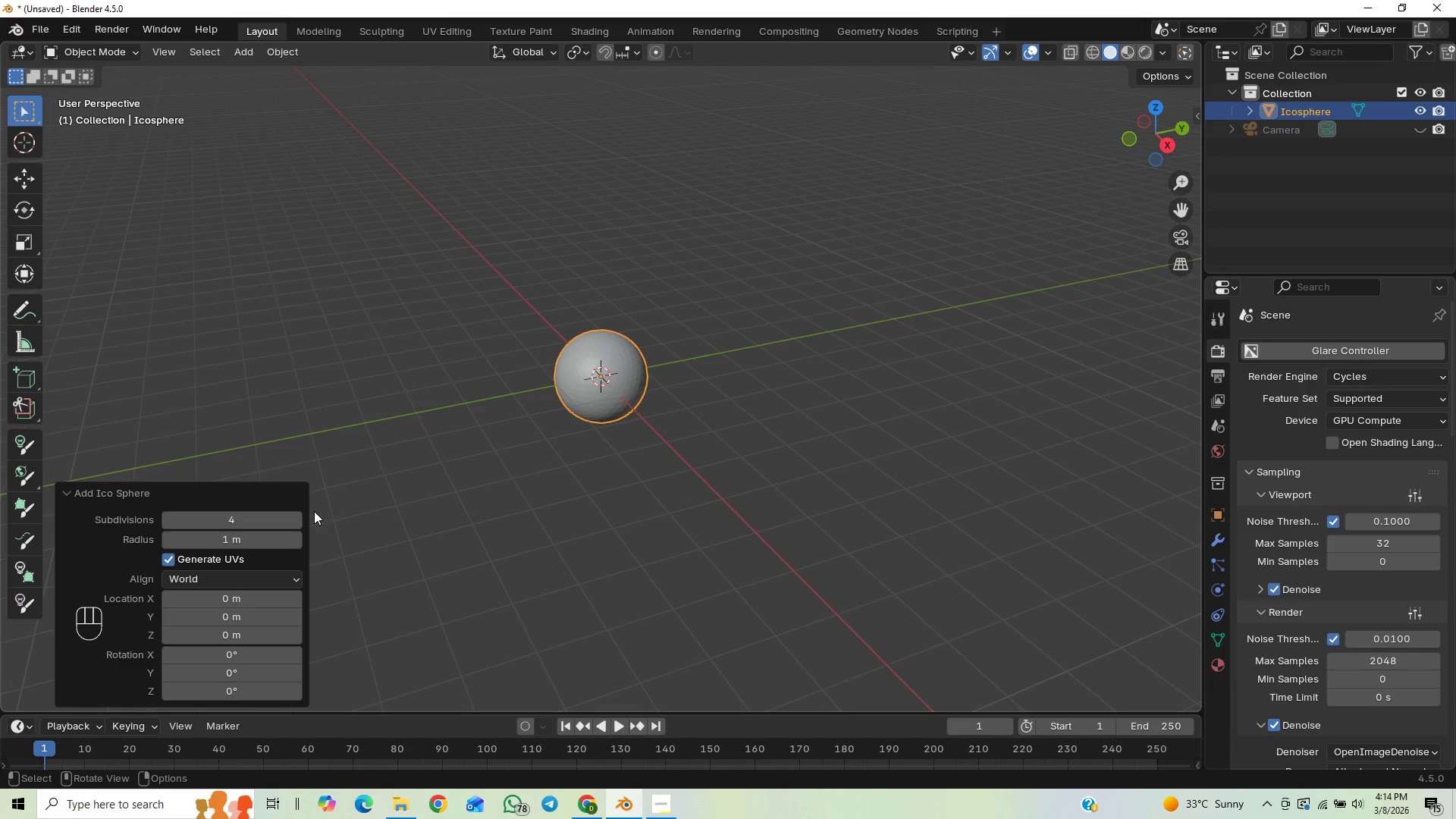 
left_click([301, 518])
 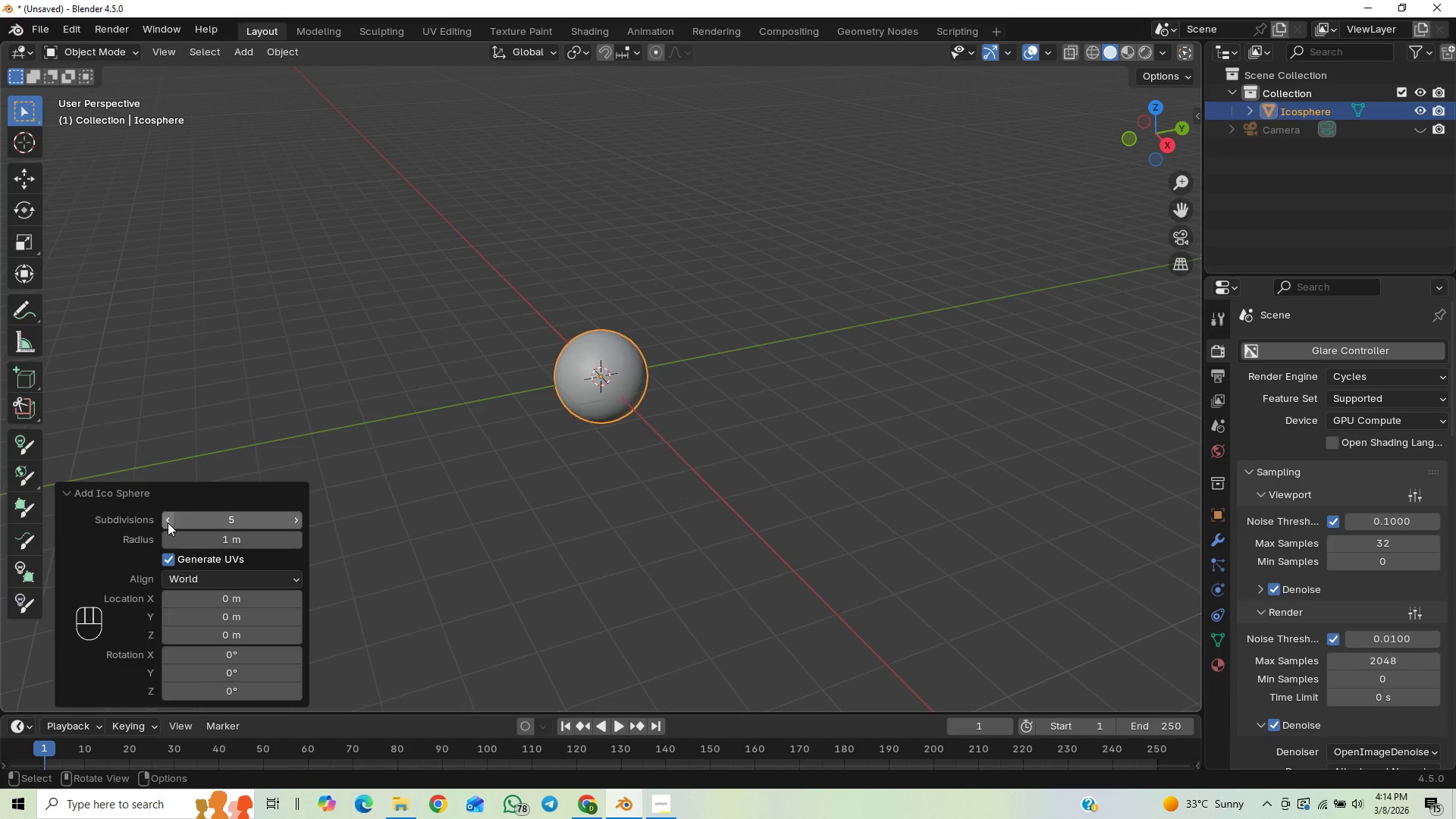 
left_click([168, 522])
 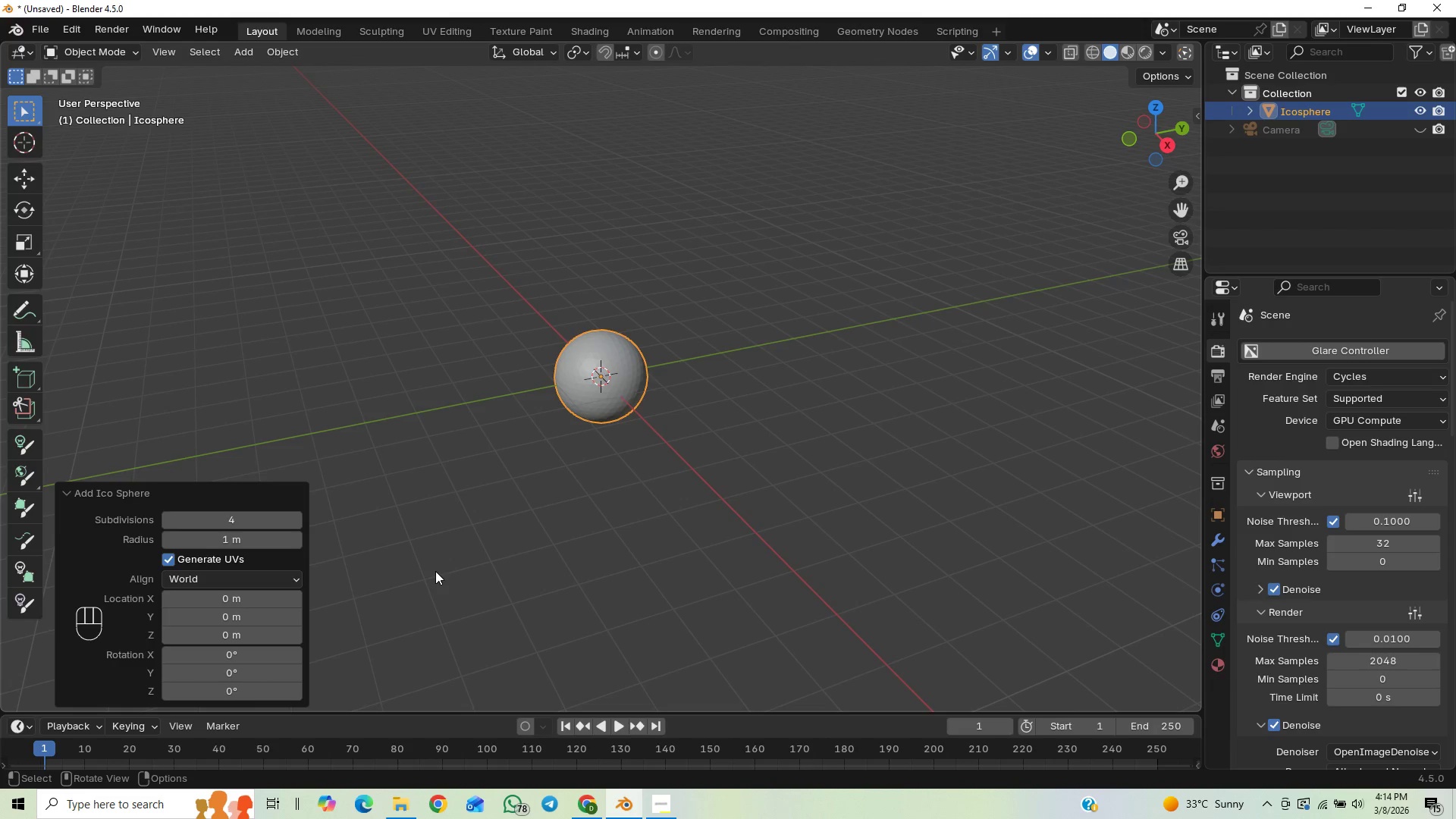 
left_click([435, 571])
 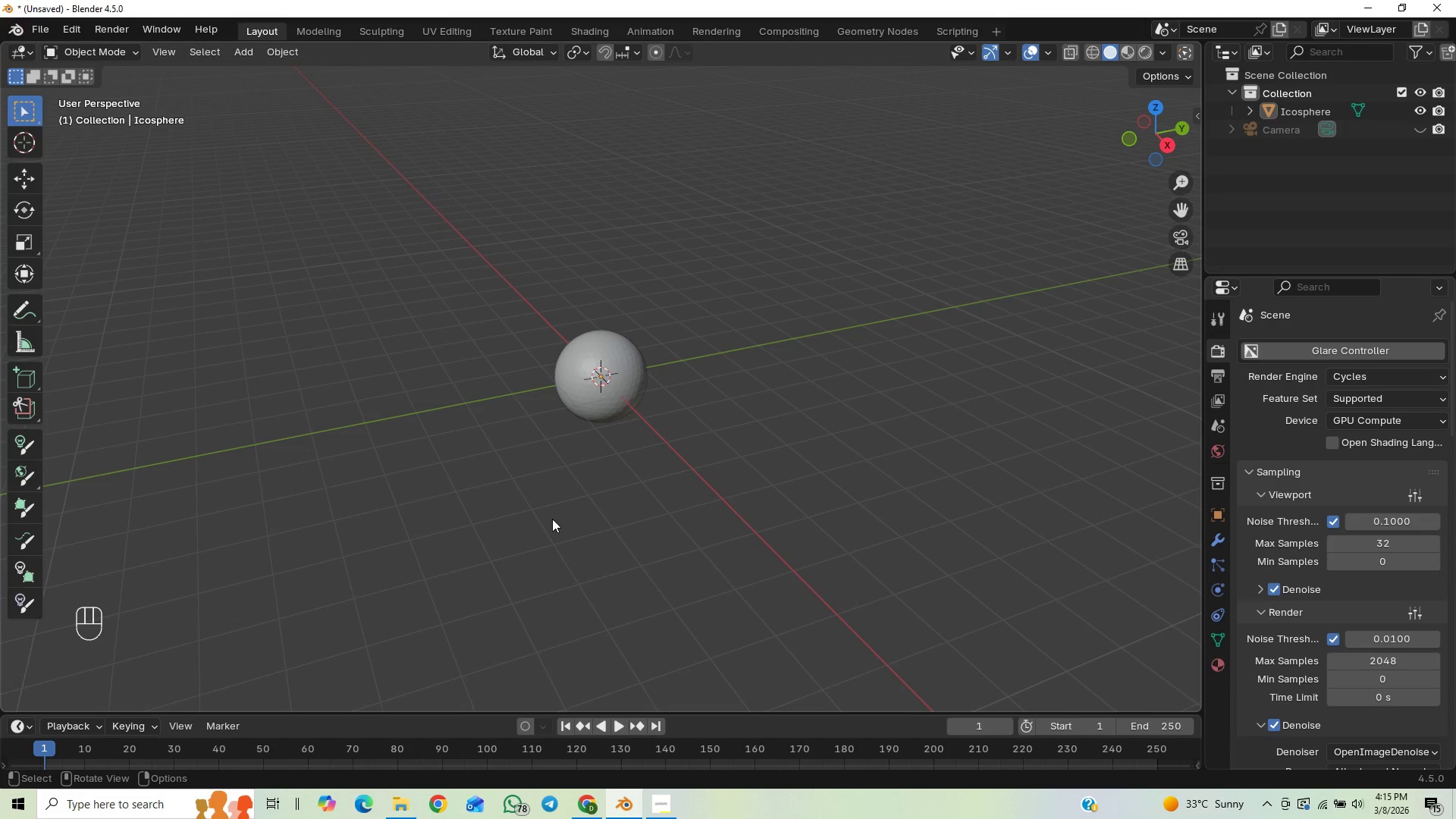 
scroll: coordinate [562, 509], scroll_direction: up, amount: 6.0
 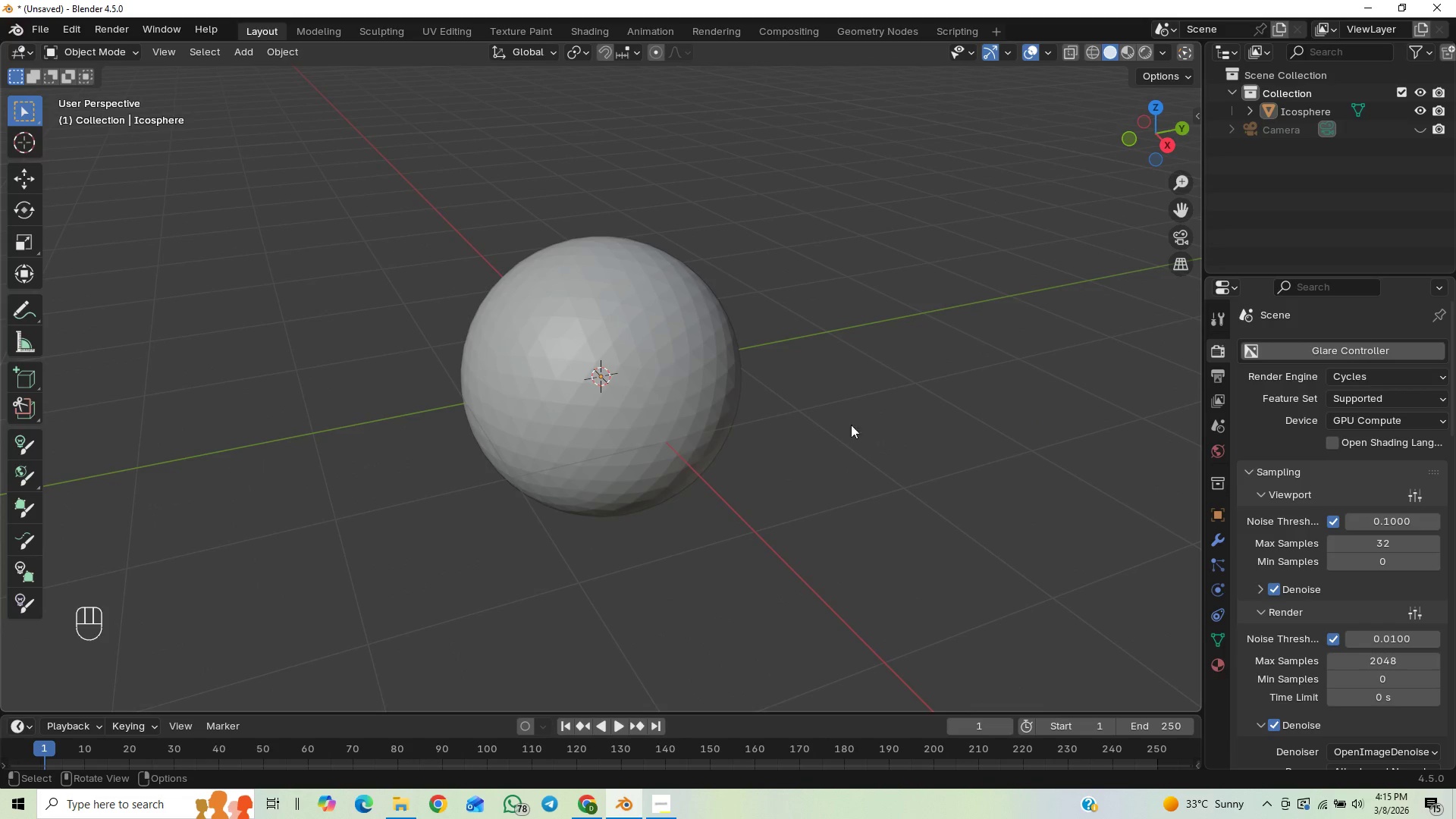 
left_click([719, 413])
 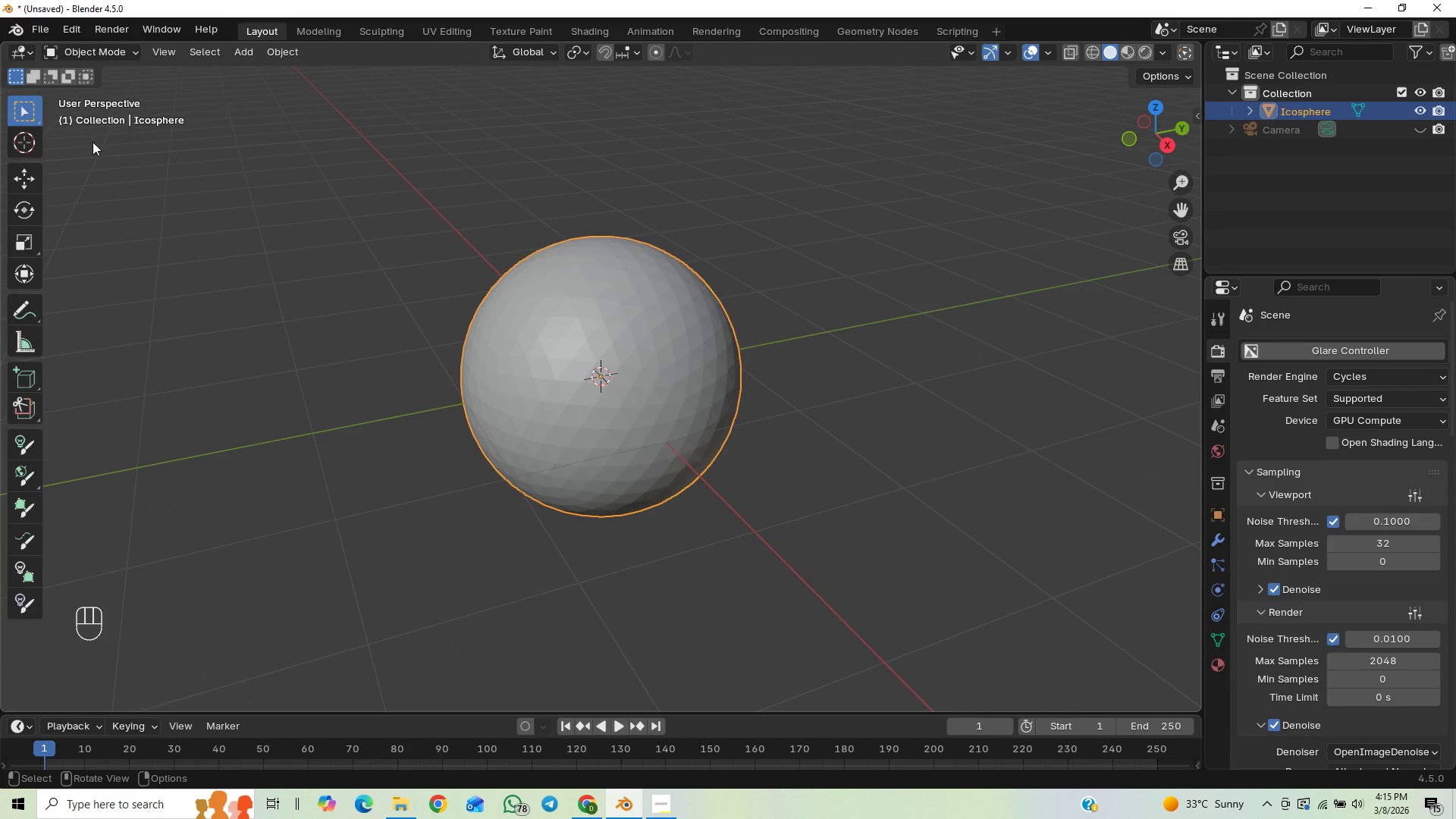 
left_click([74, 56])
 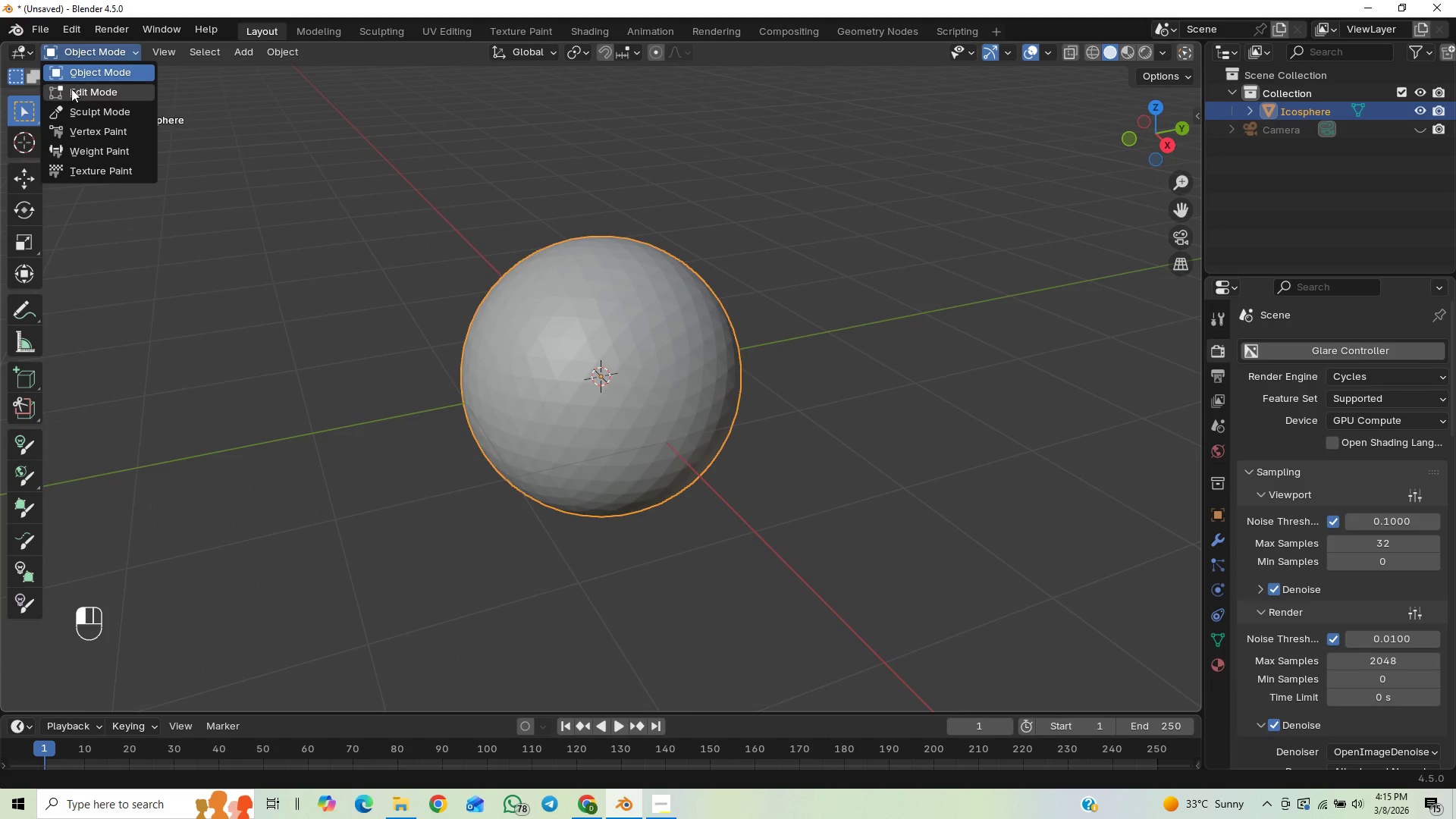 
left_click([71, 89])
 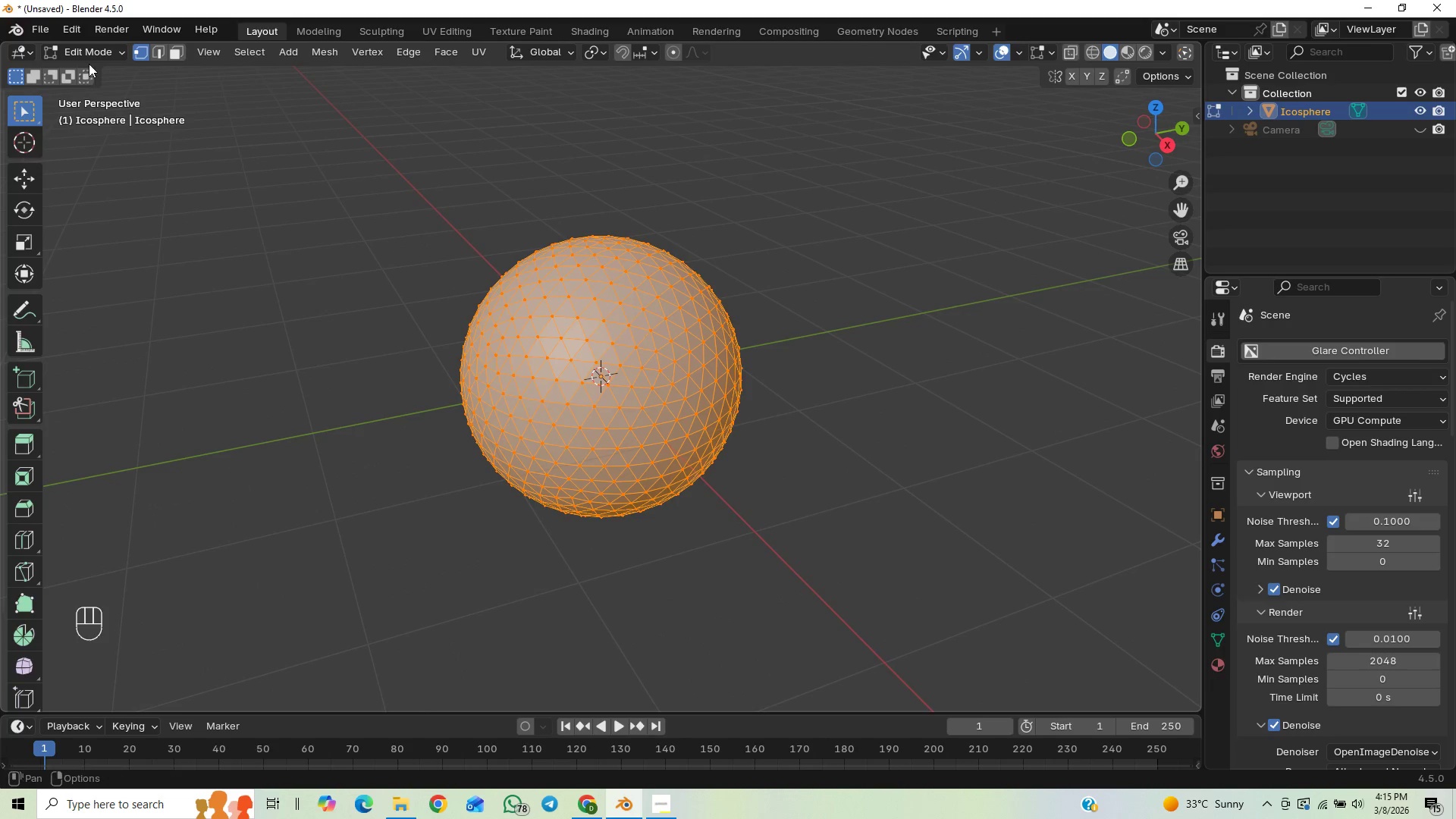 
left_click([89, 52])
 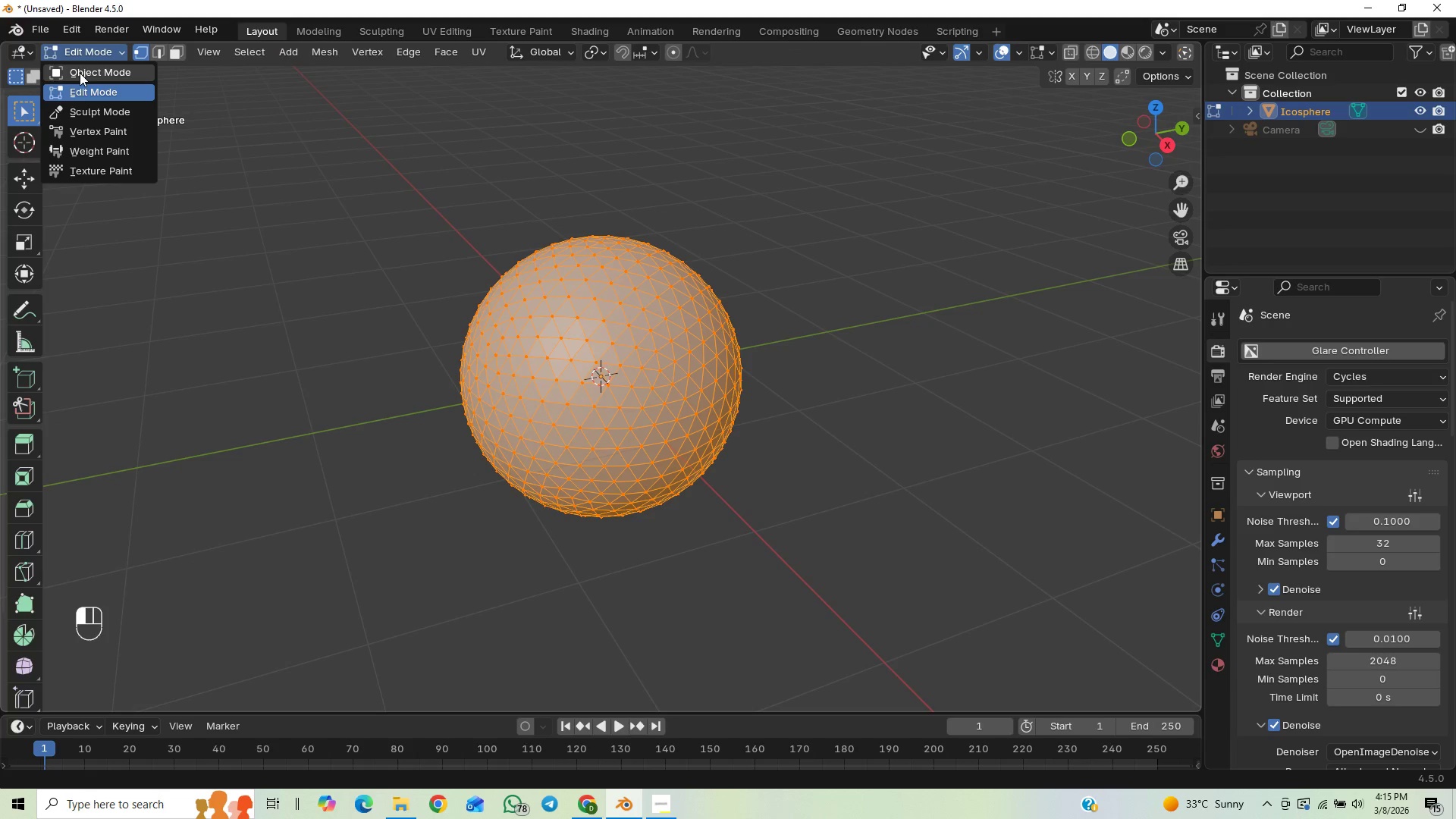 
left_click([80, 73])
 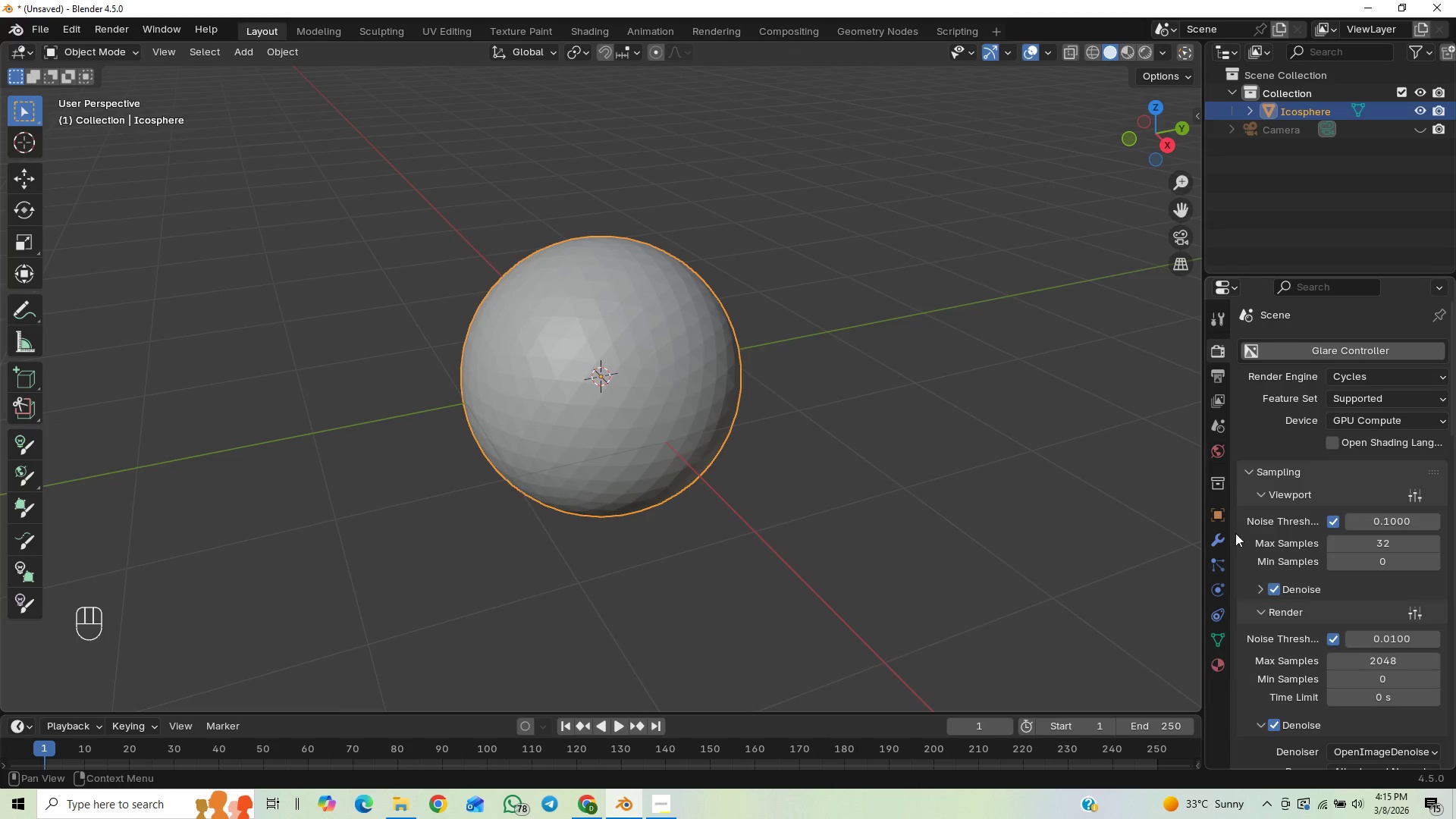 
left_click([1221, 542])
 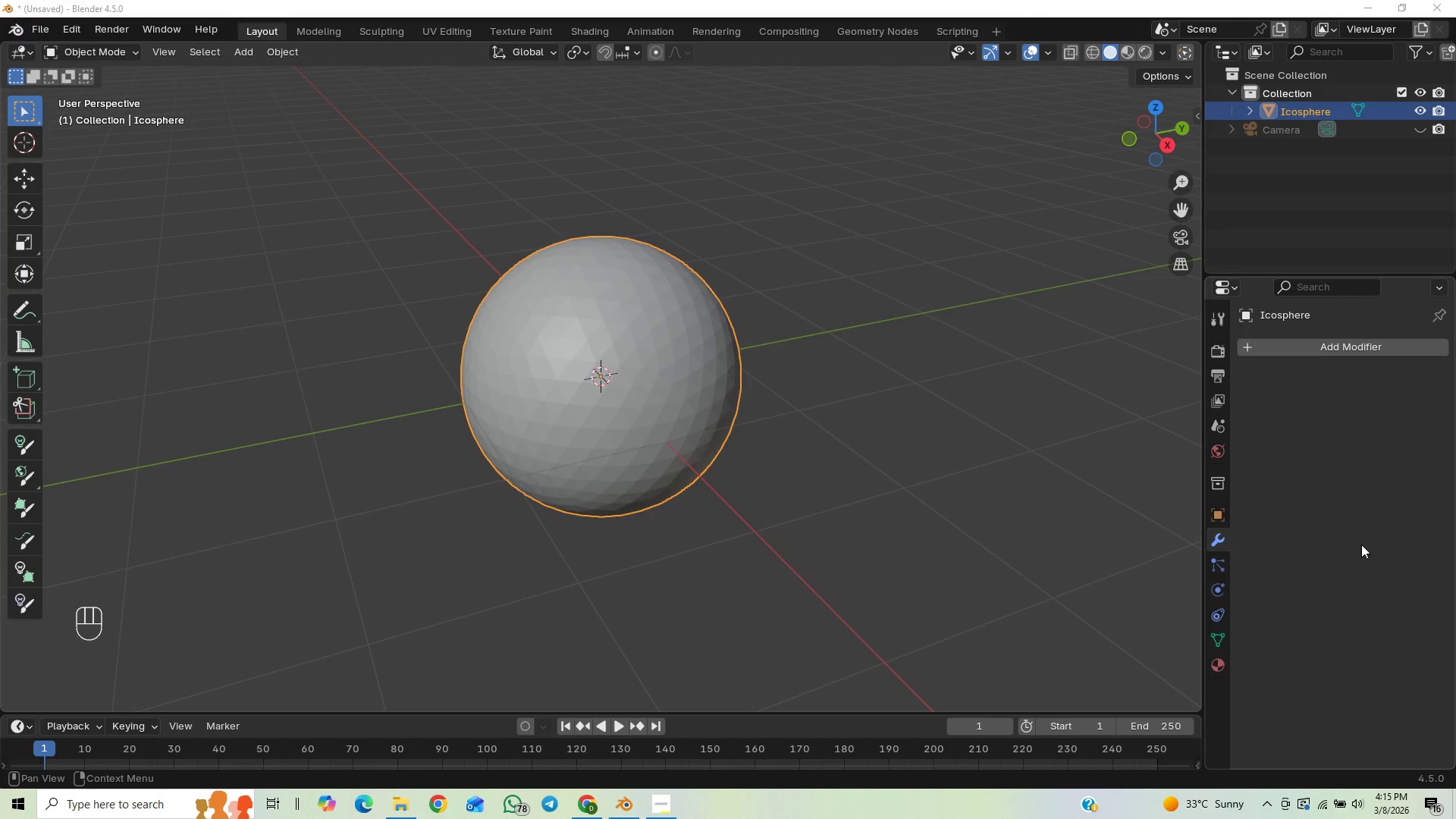 
left_click([1331, 353])
 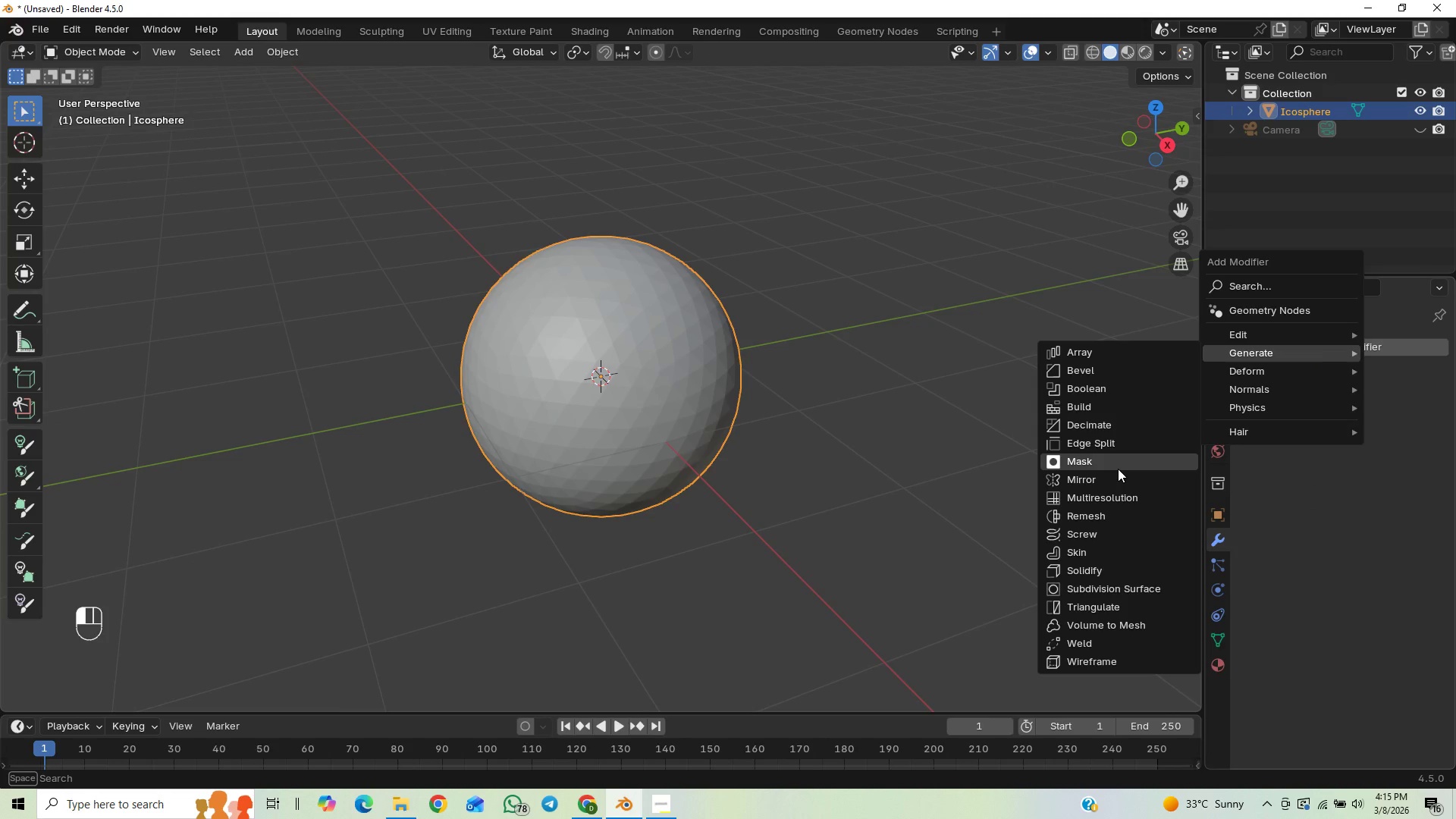 
left_click([1106, 588])
 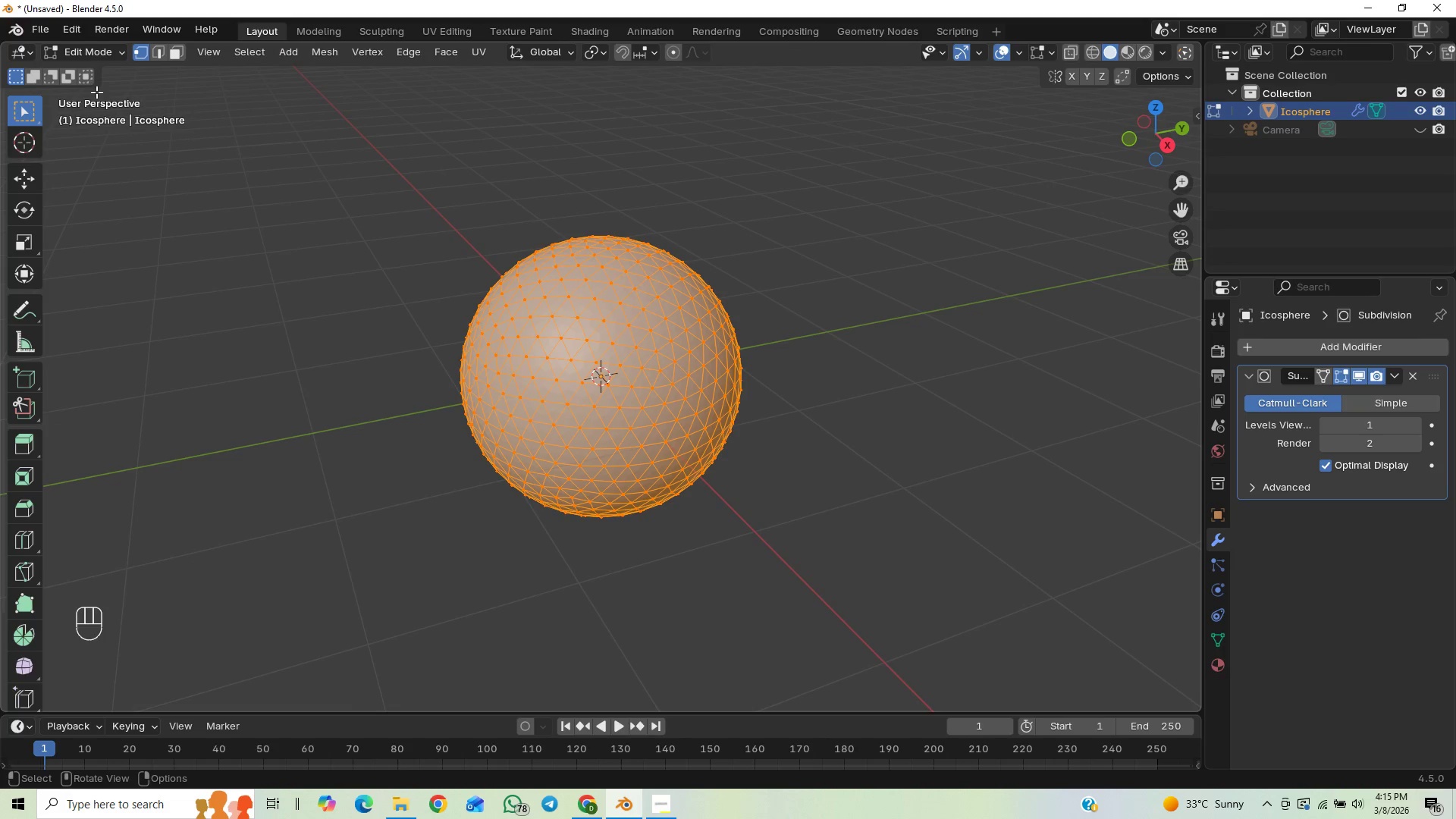 
wait(7.23)
 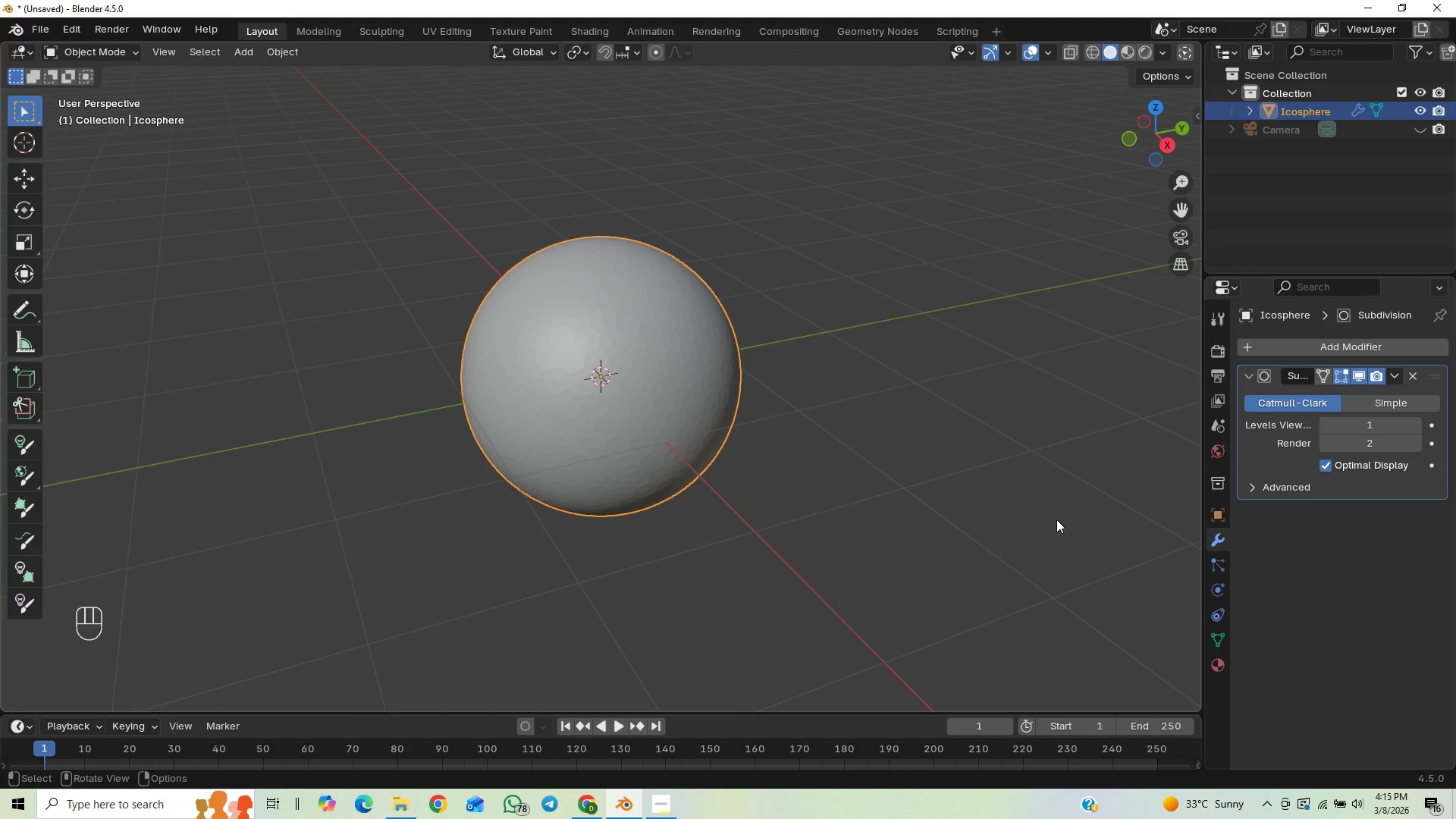 
left_click([102, 75])
 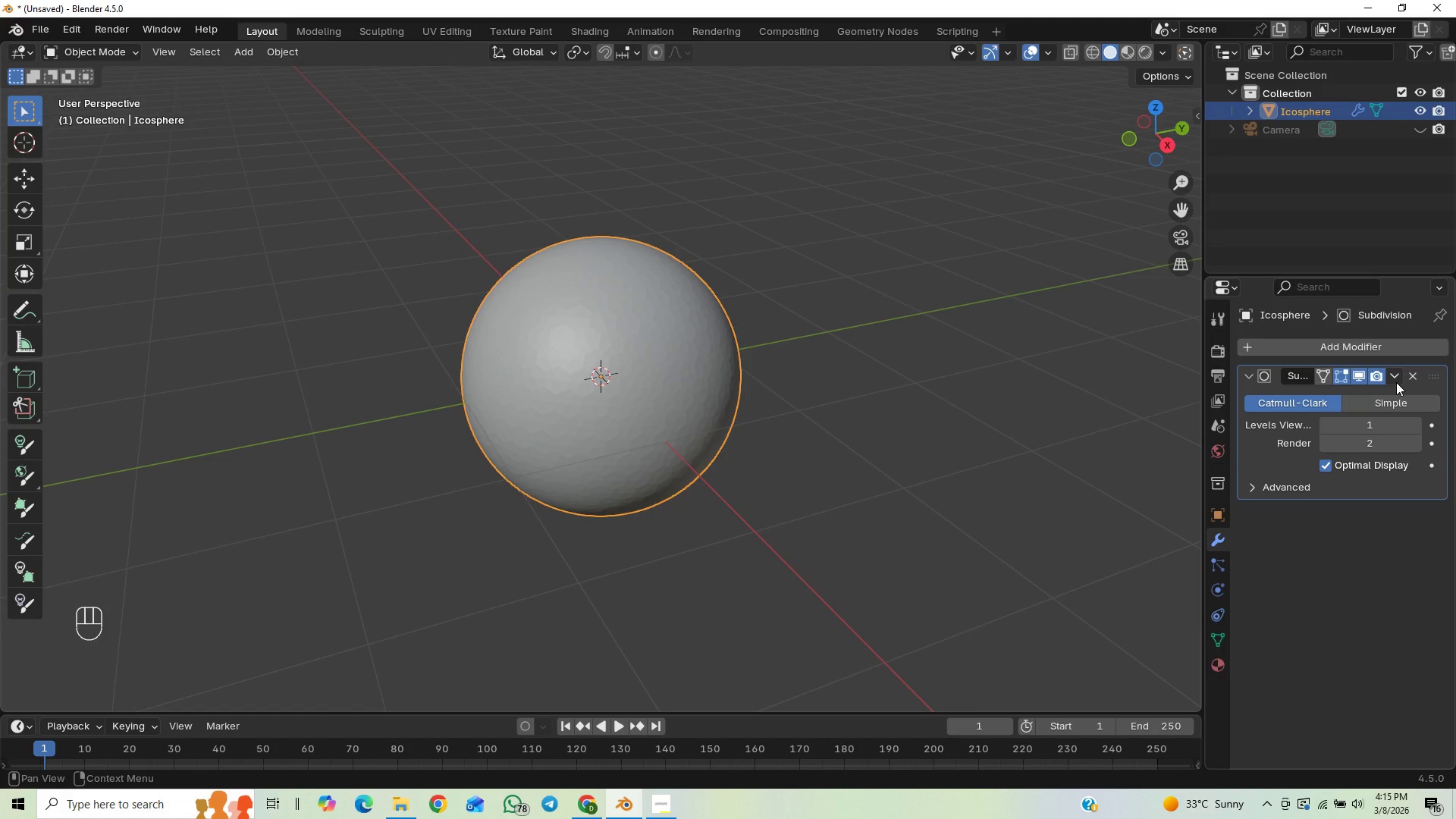 
left_click([1395, 373])
 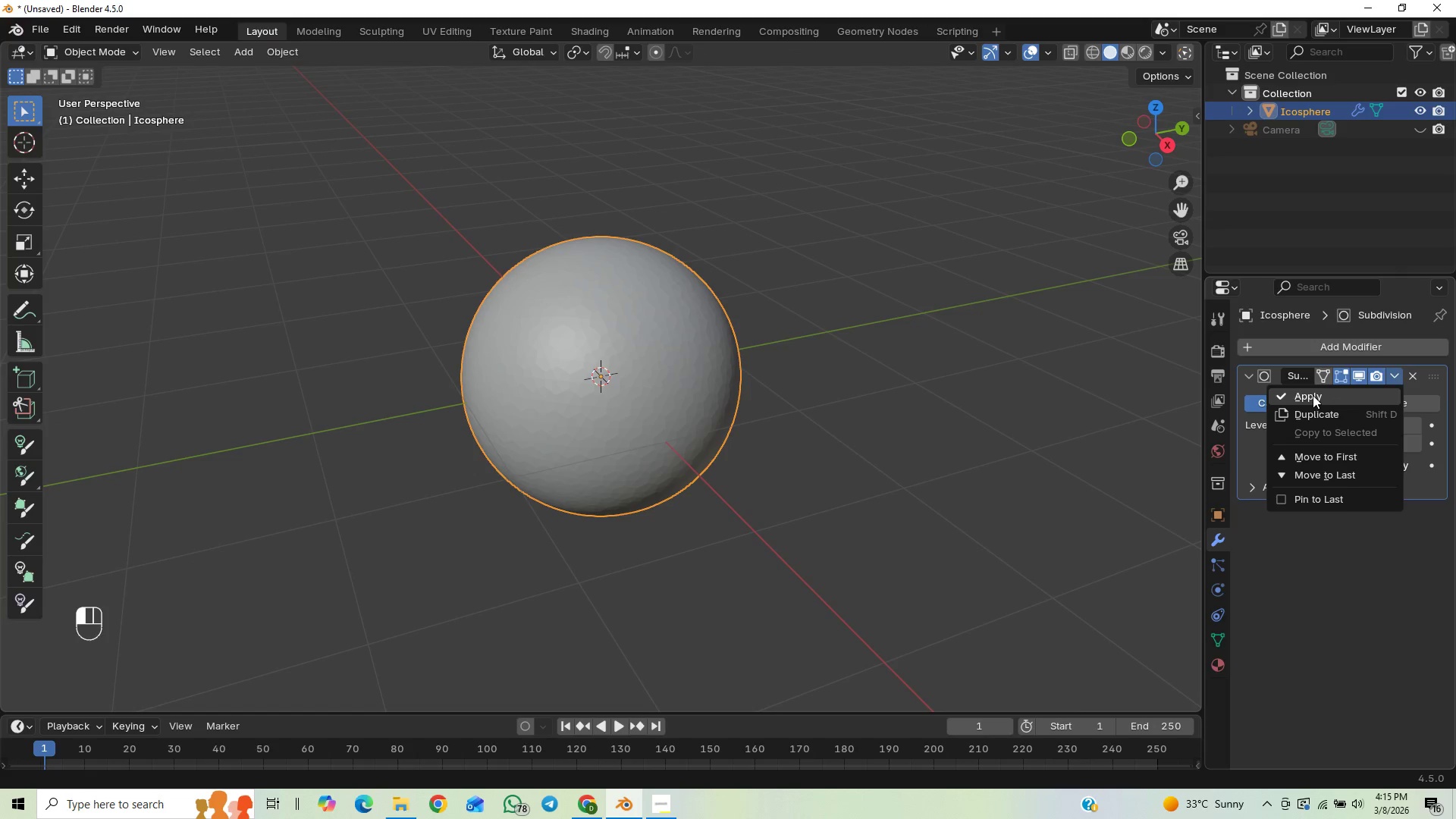 
left_click([1313, 395])
 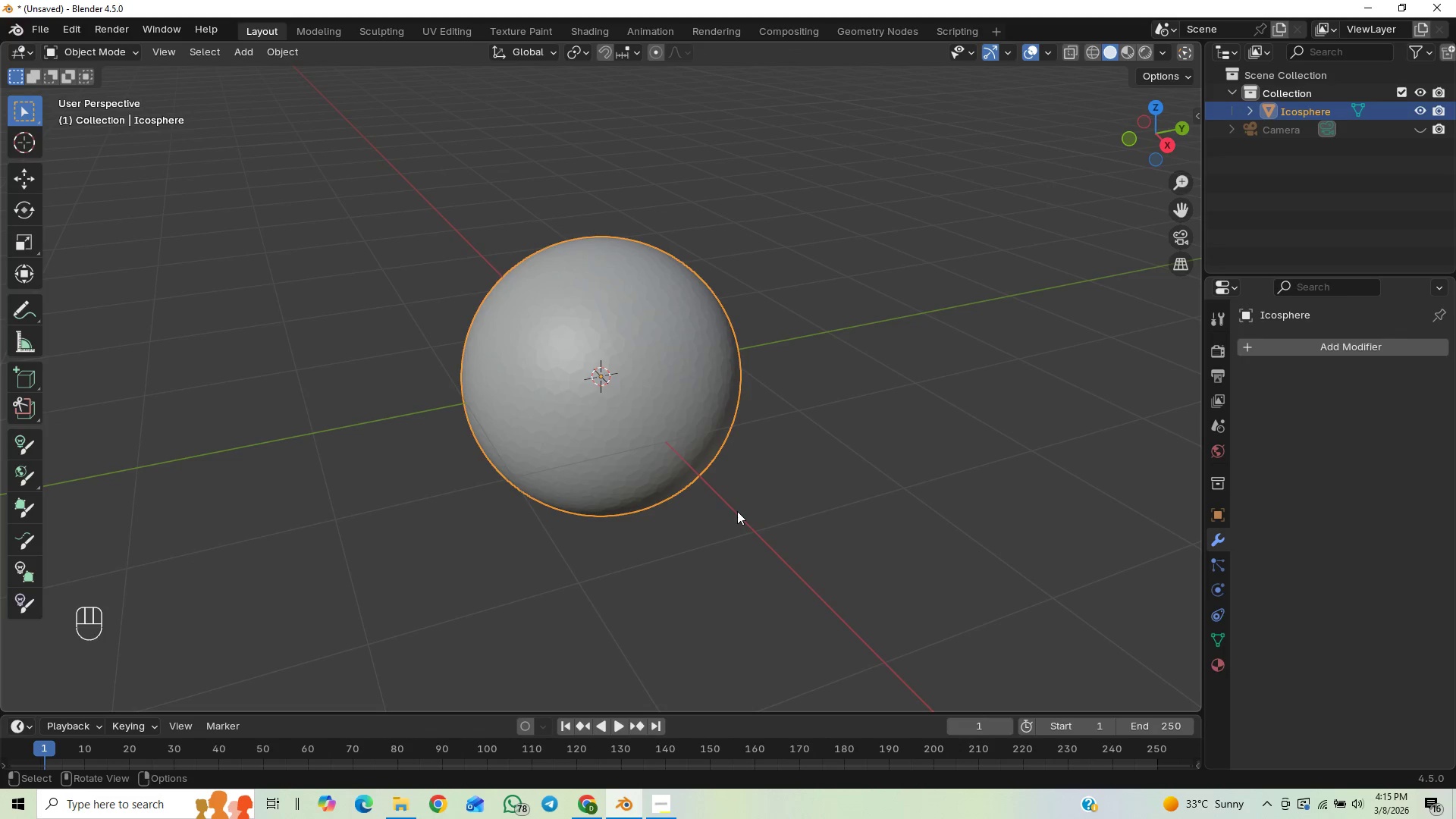 
key(Control+S)
 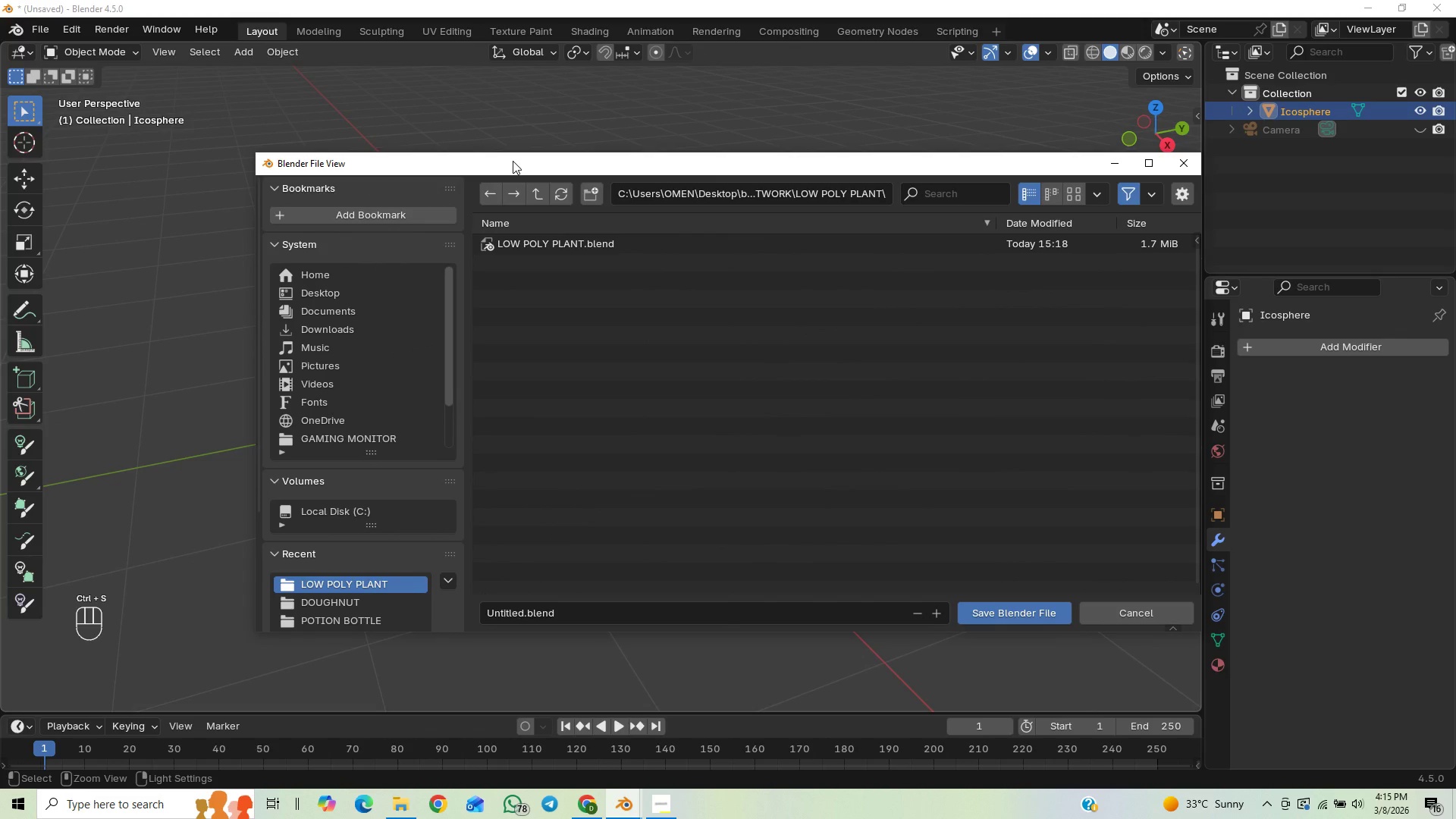 
left_click([533, 194])
 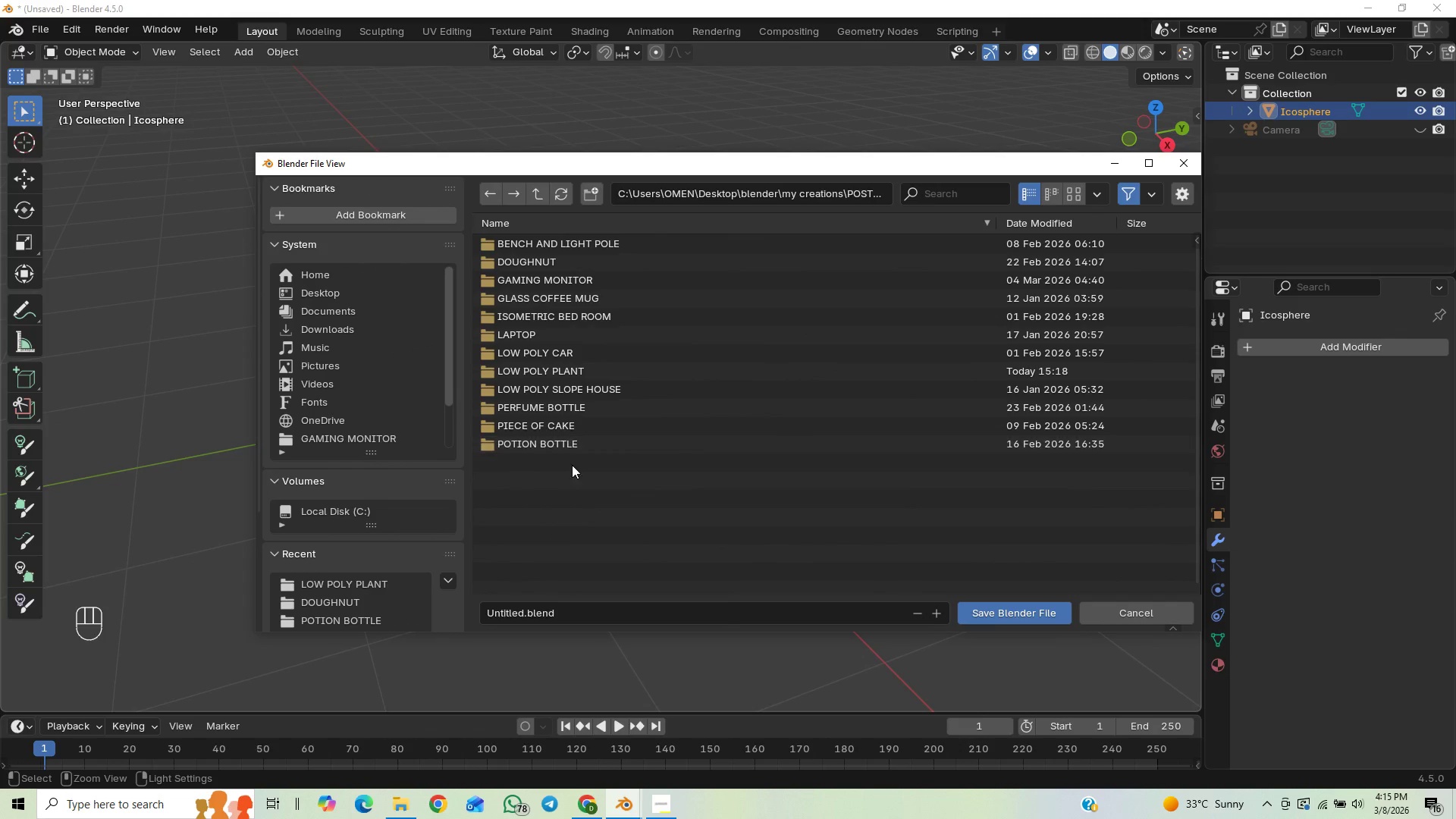 
right_click([563, 478])
 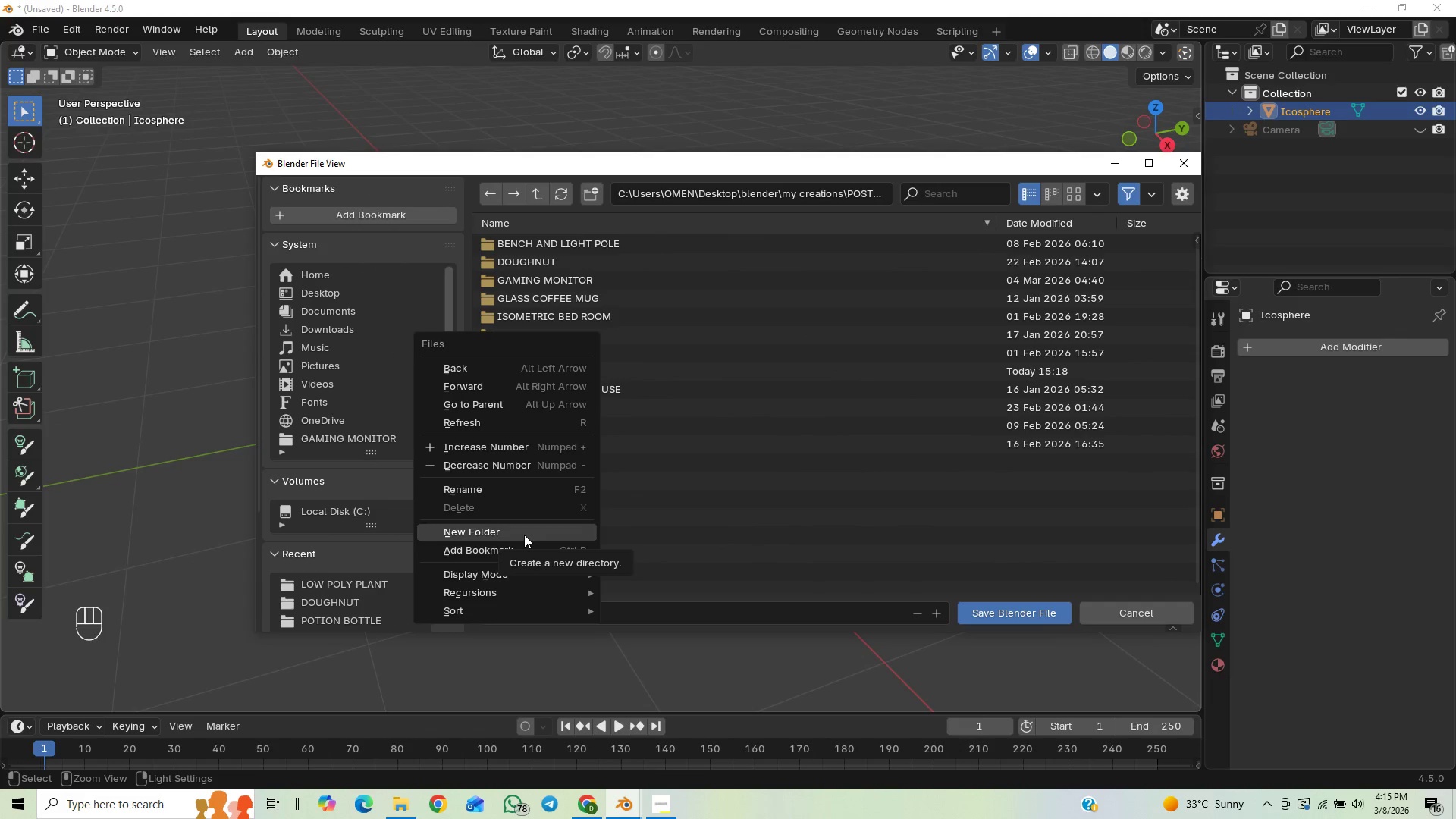 
left_click([524, 535])
 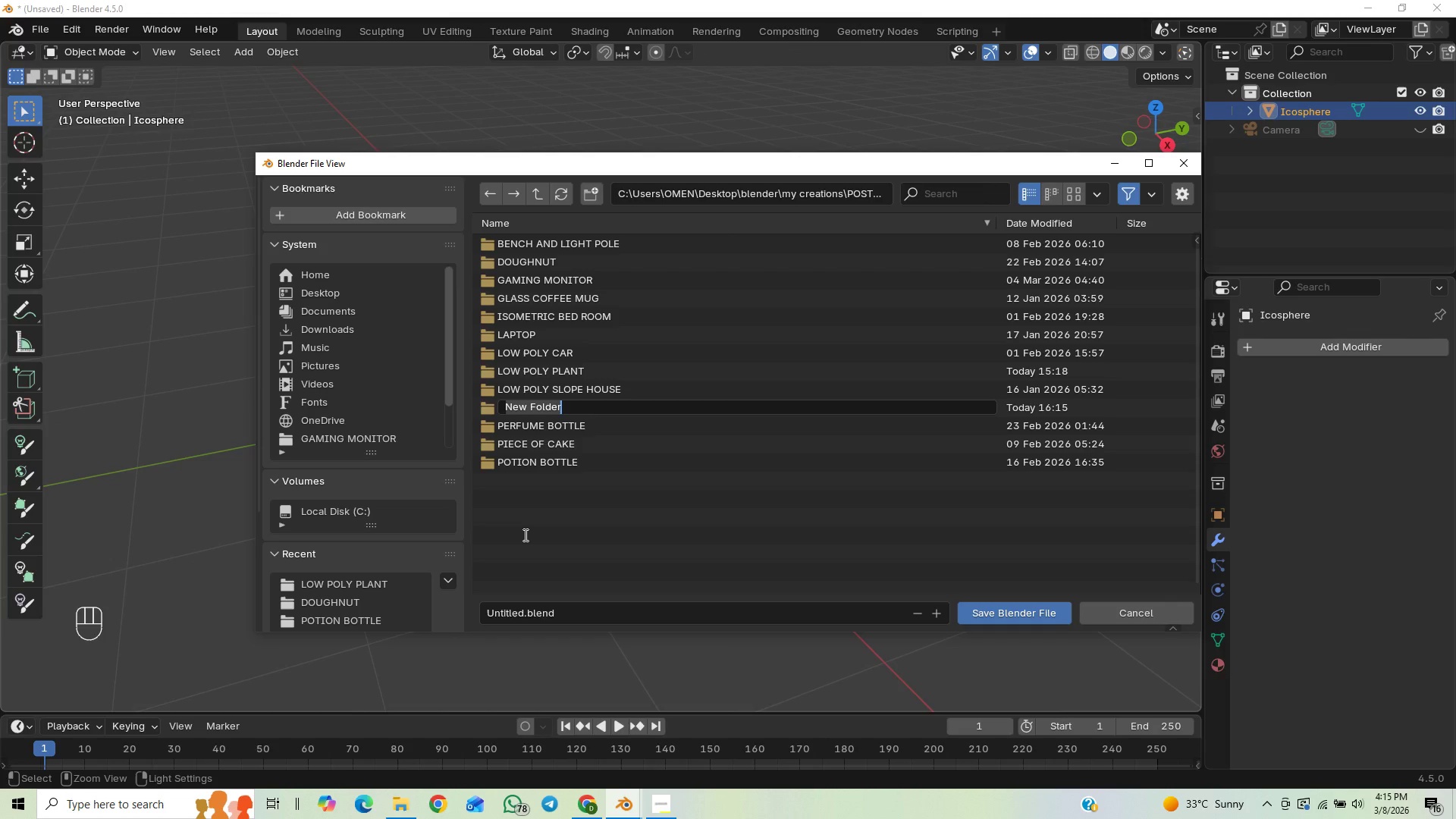 
type(GOLF BALL)
 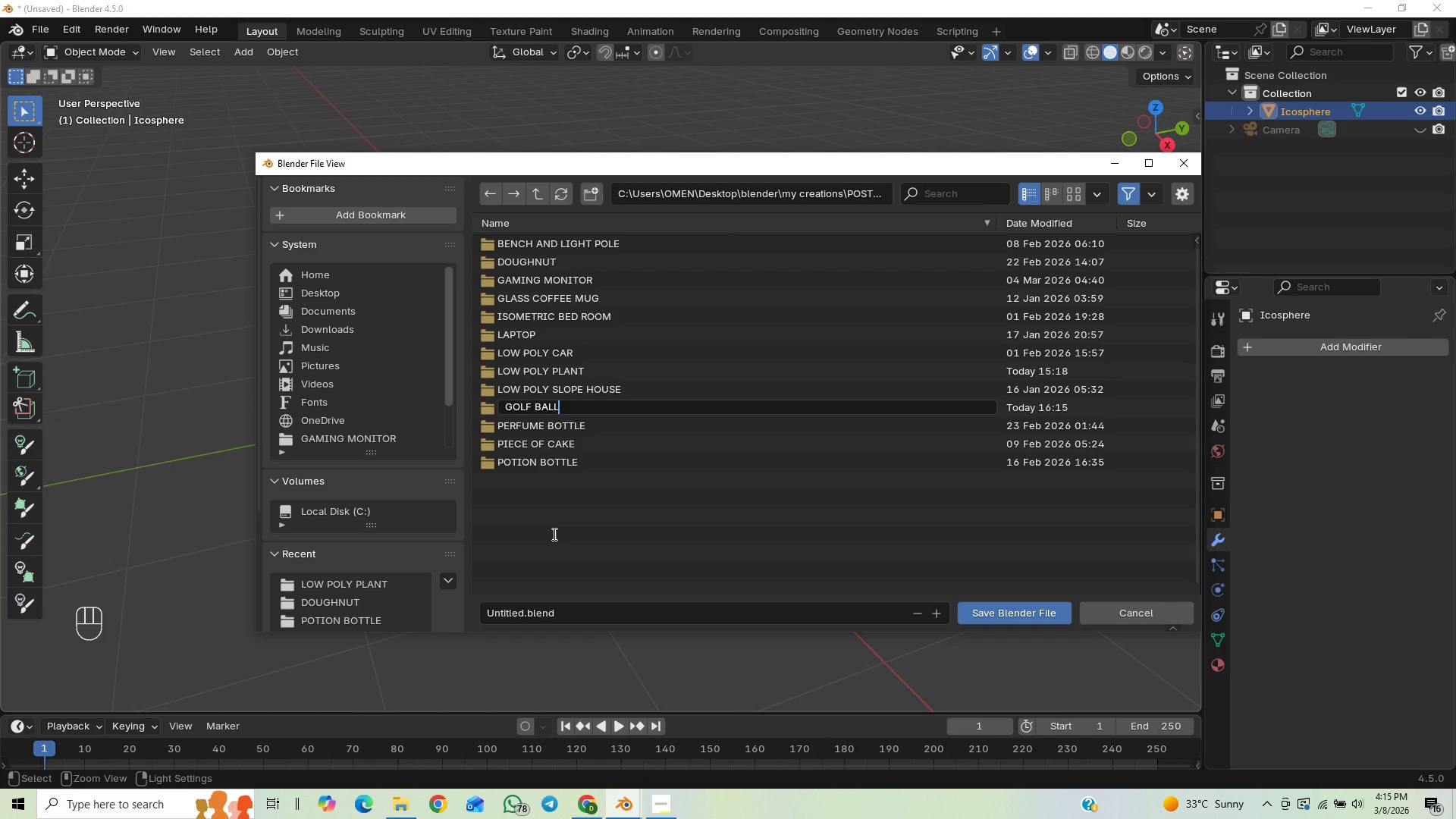 
left_click([553, 534])
 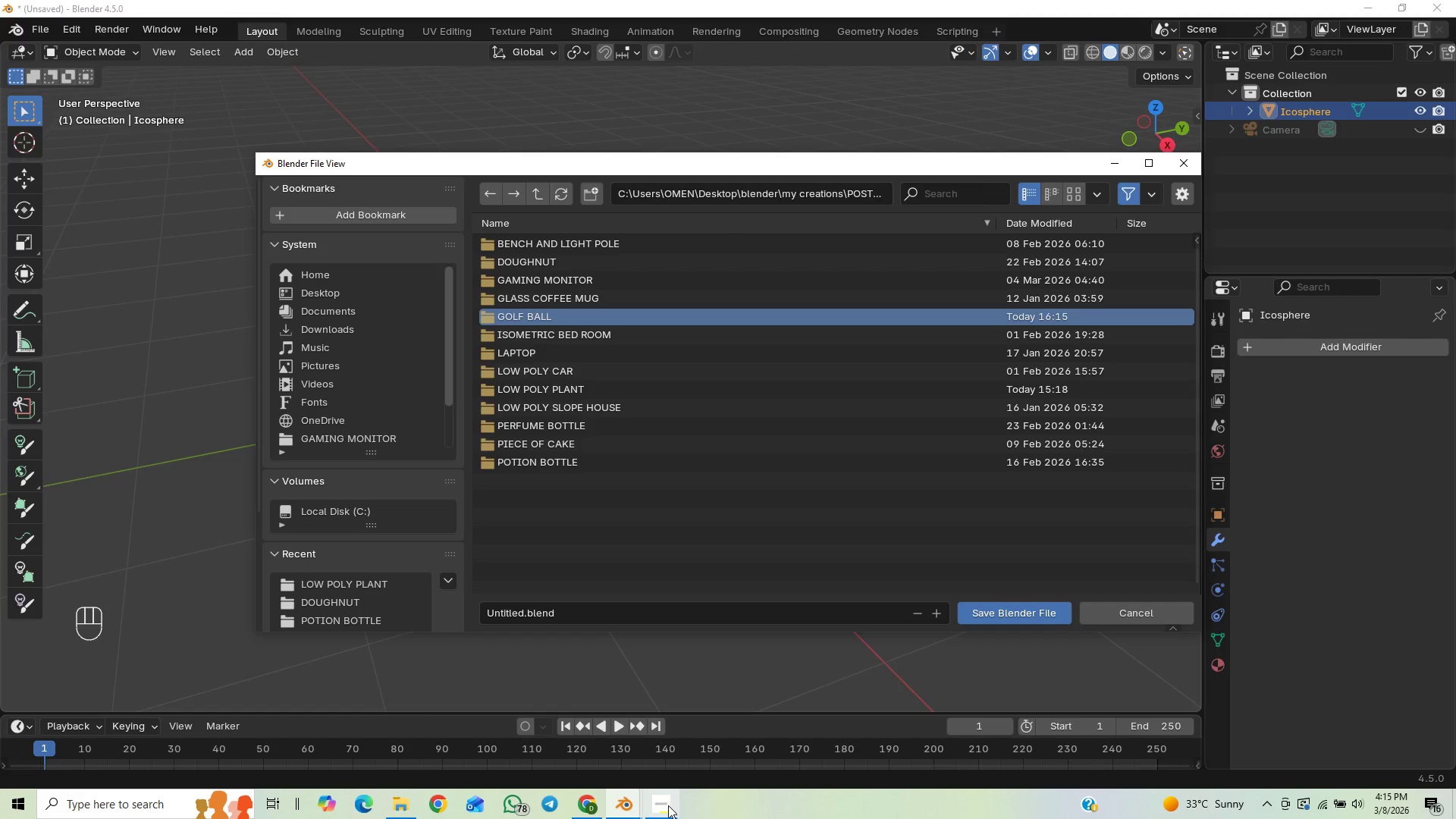 
left_click([666, 810])